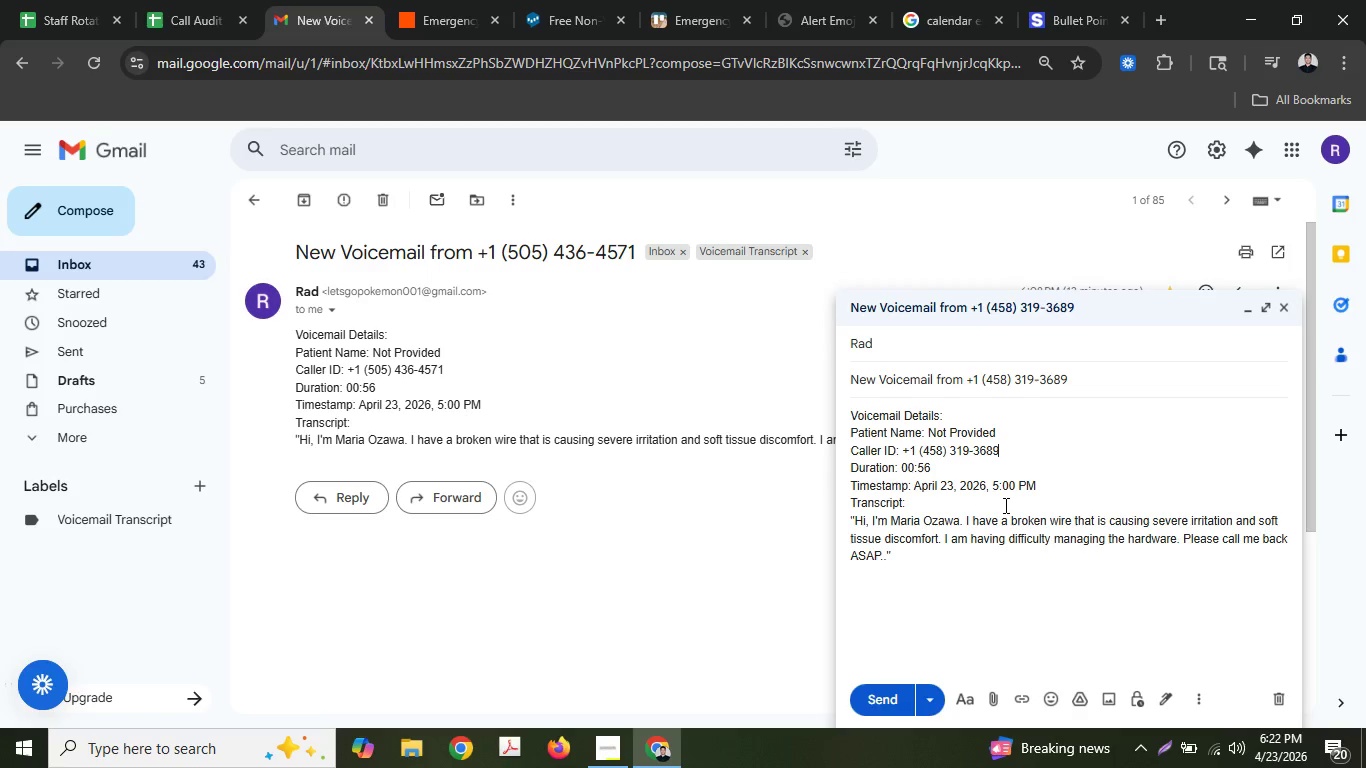 
scroll: coordinate [1004, 505], scroll_direction: down, amount: 1.0
 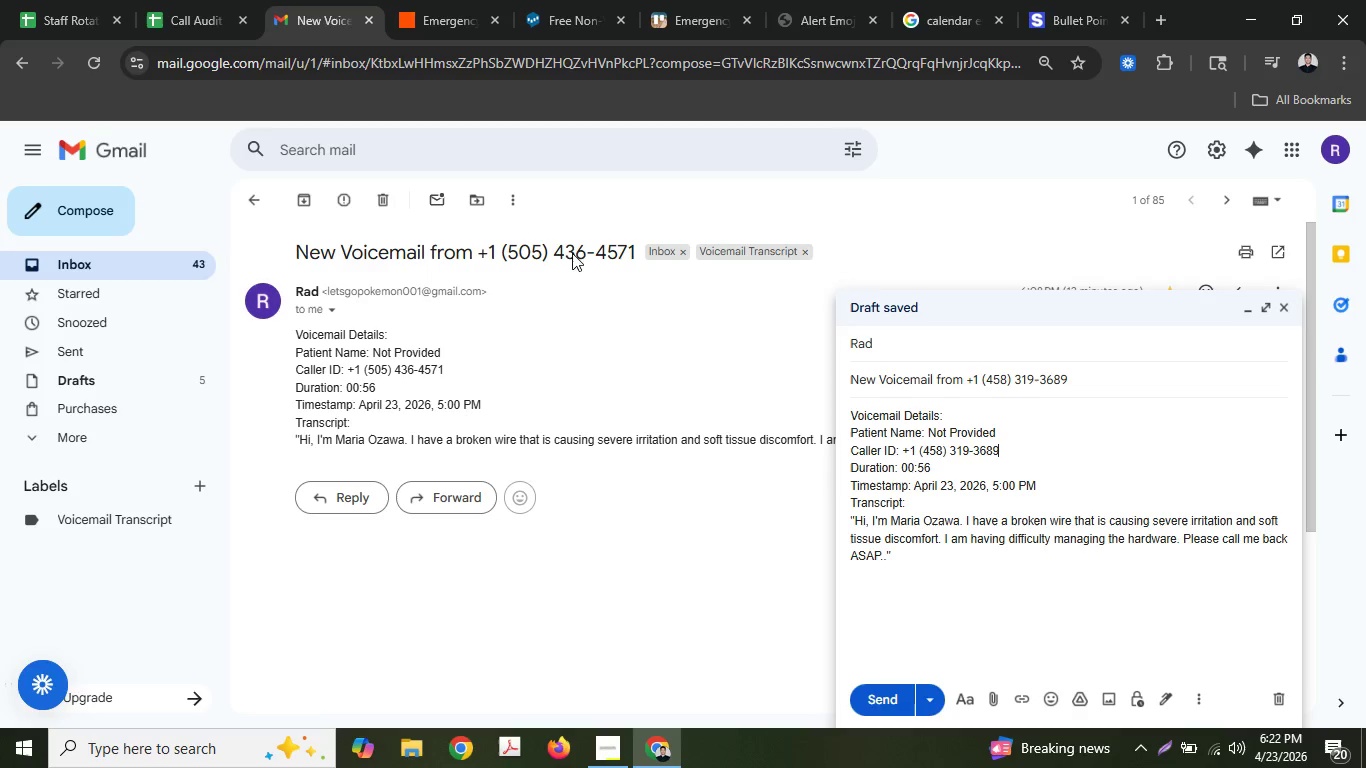 
left_click([583, 0])
 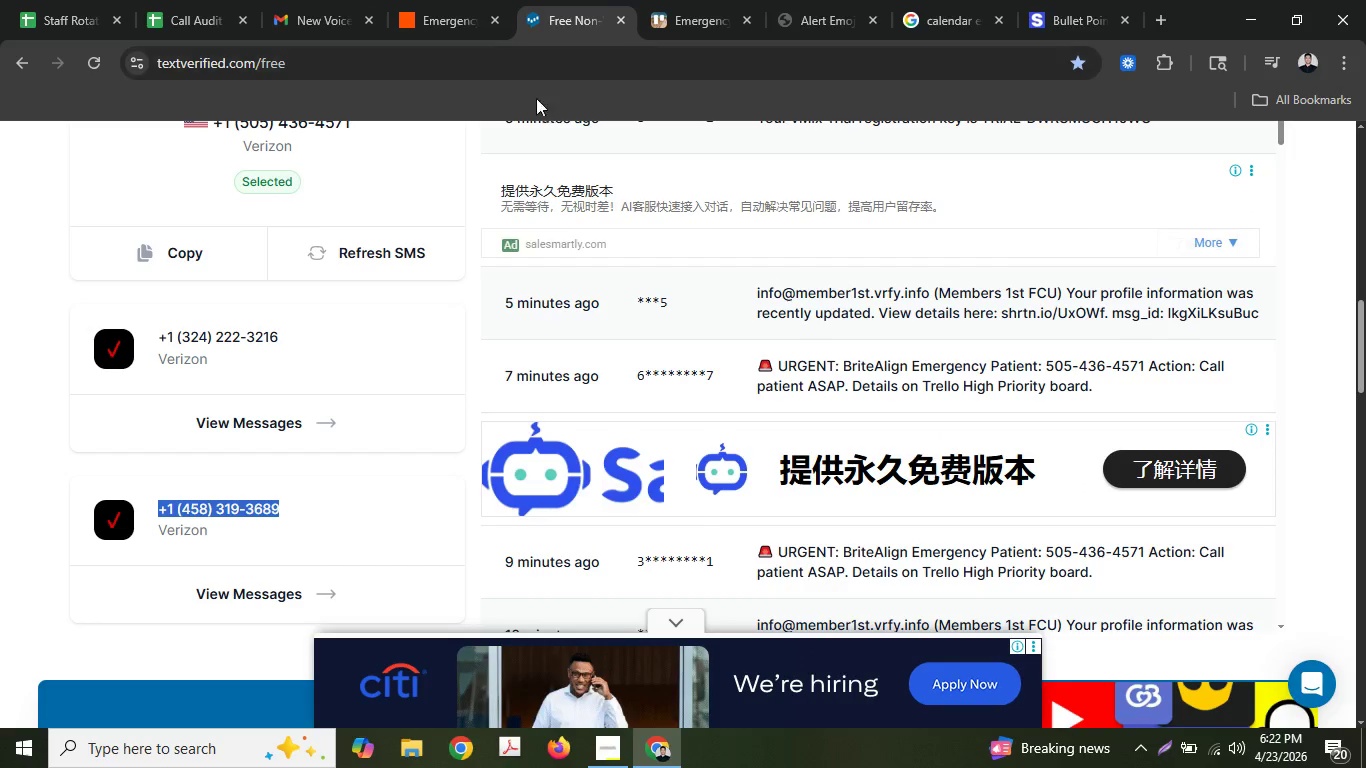 
left_click([489, 0])
 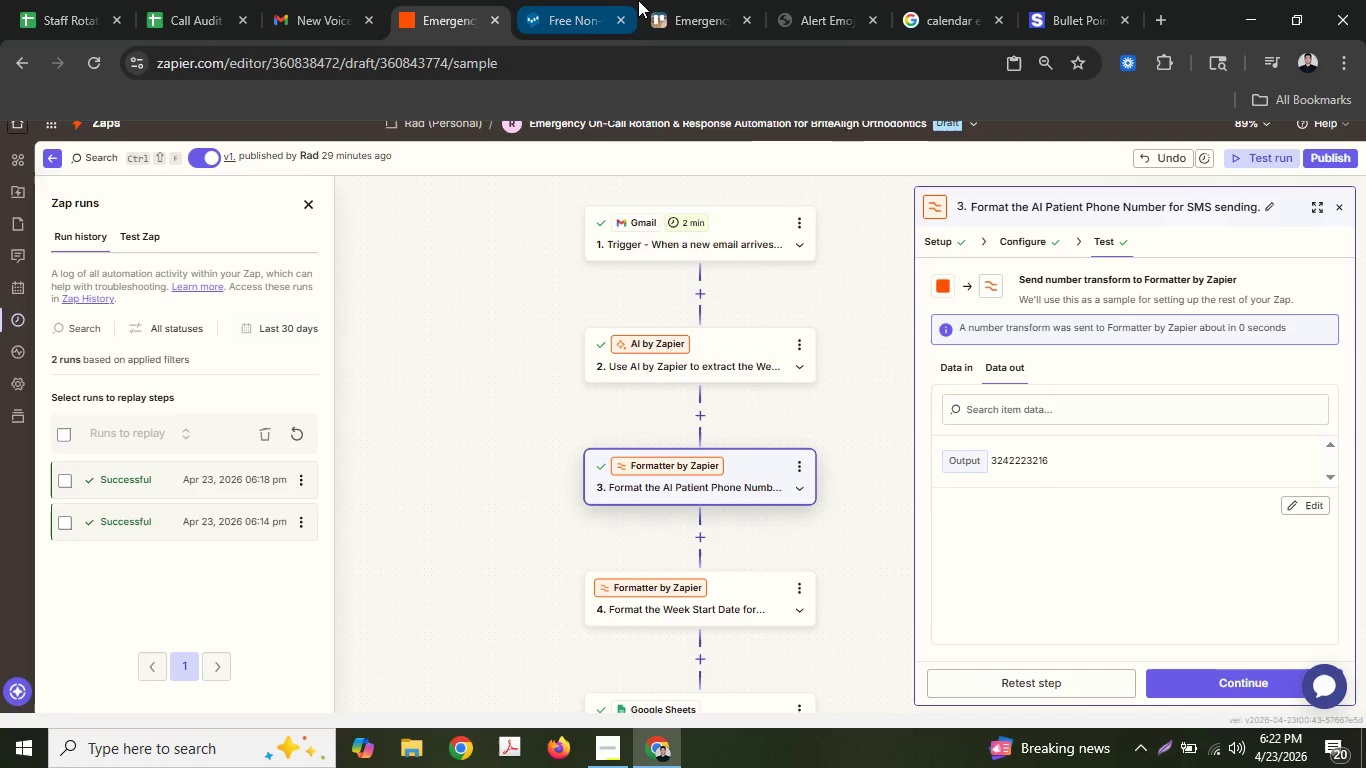 
left_click([648, 0])
 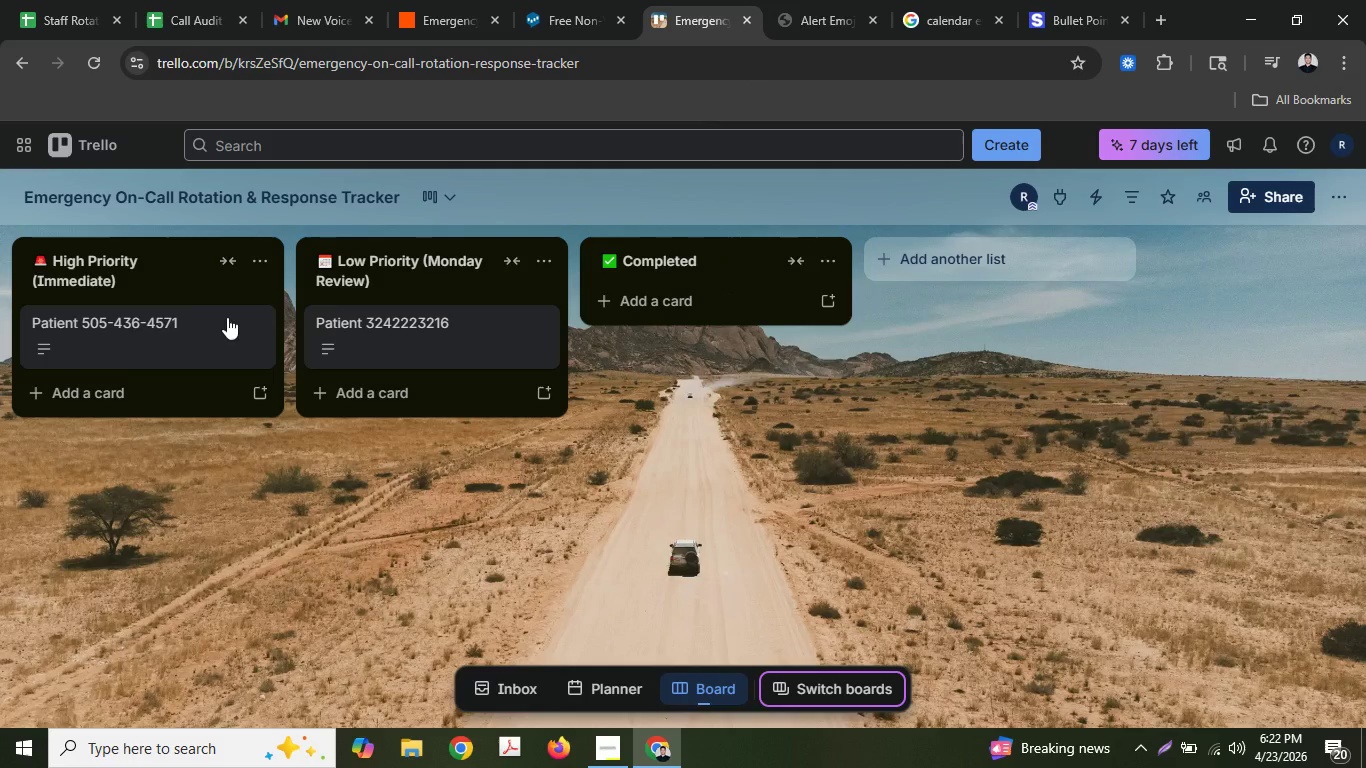 
left_click([193, 327])
 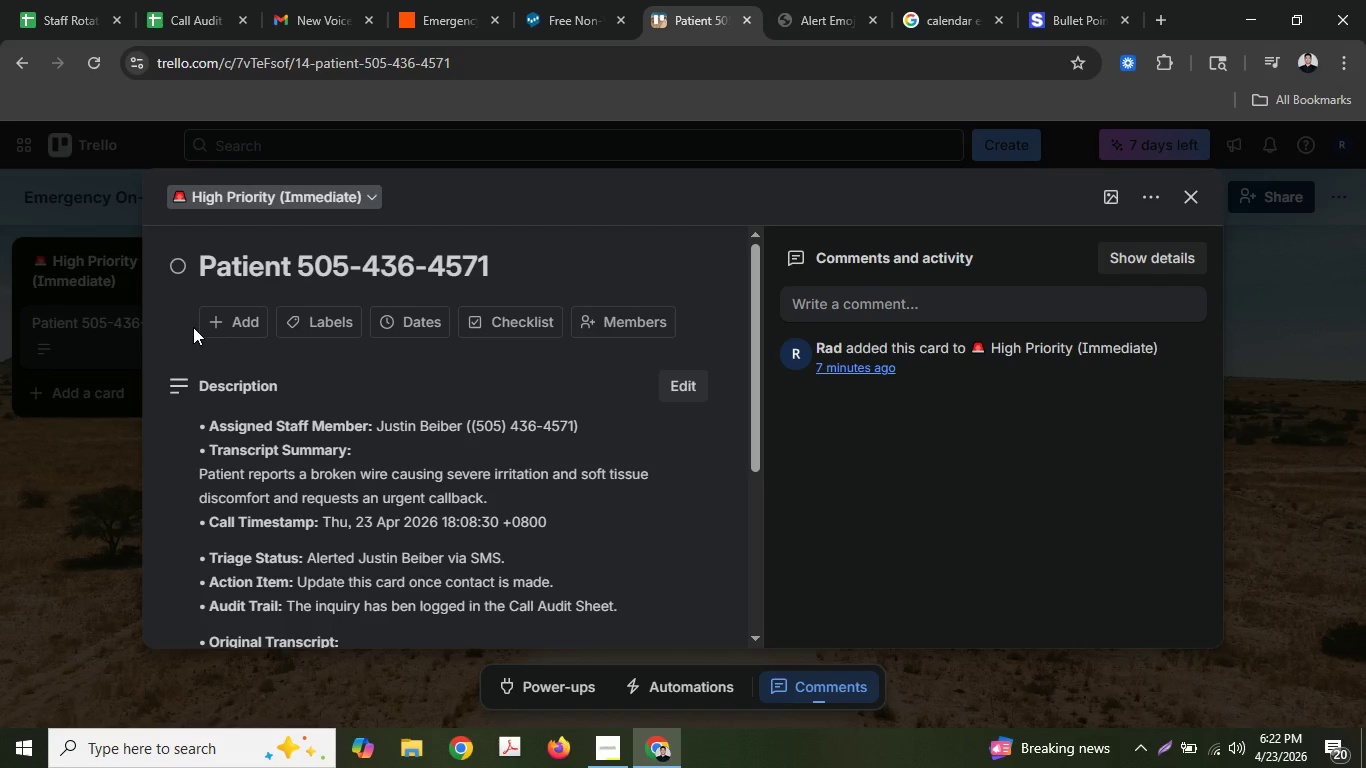 
wait(5.3)
 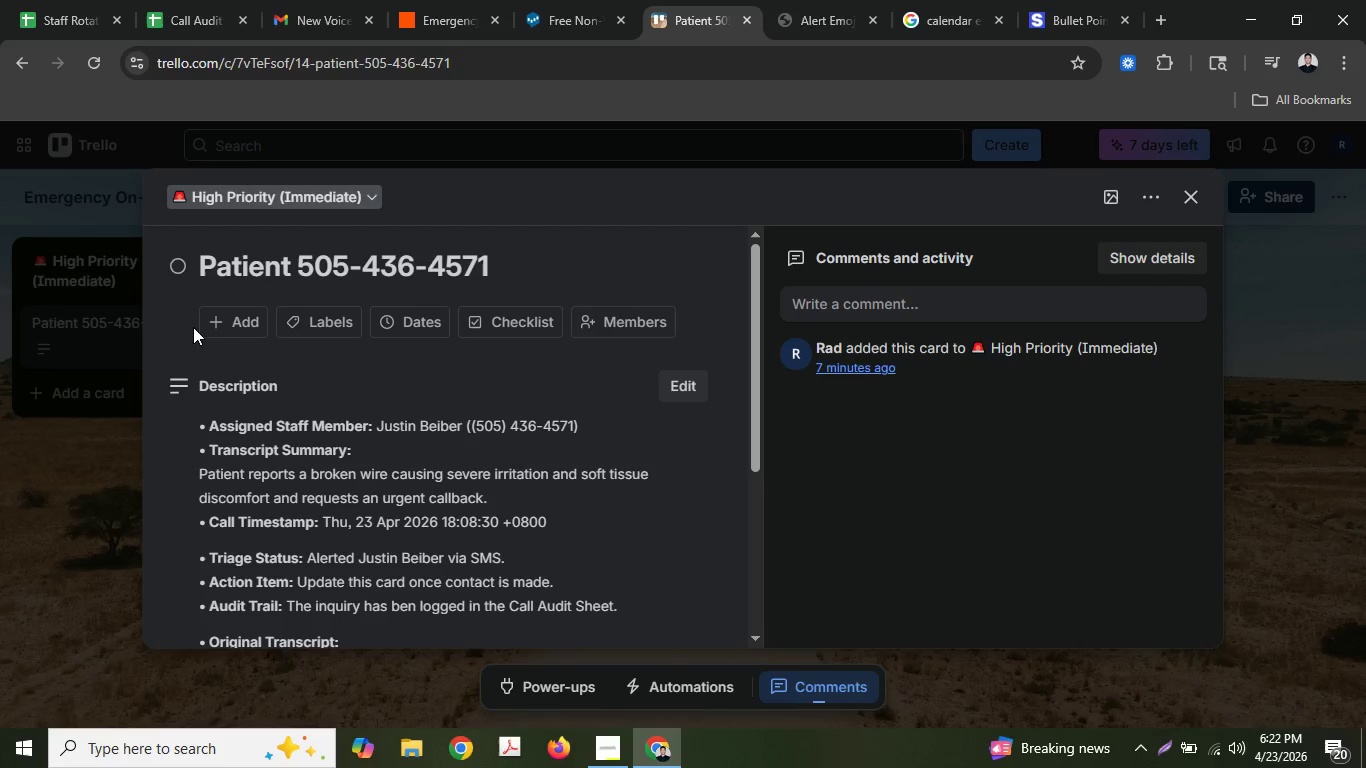 
left_click([78, 465])
 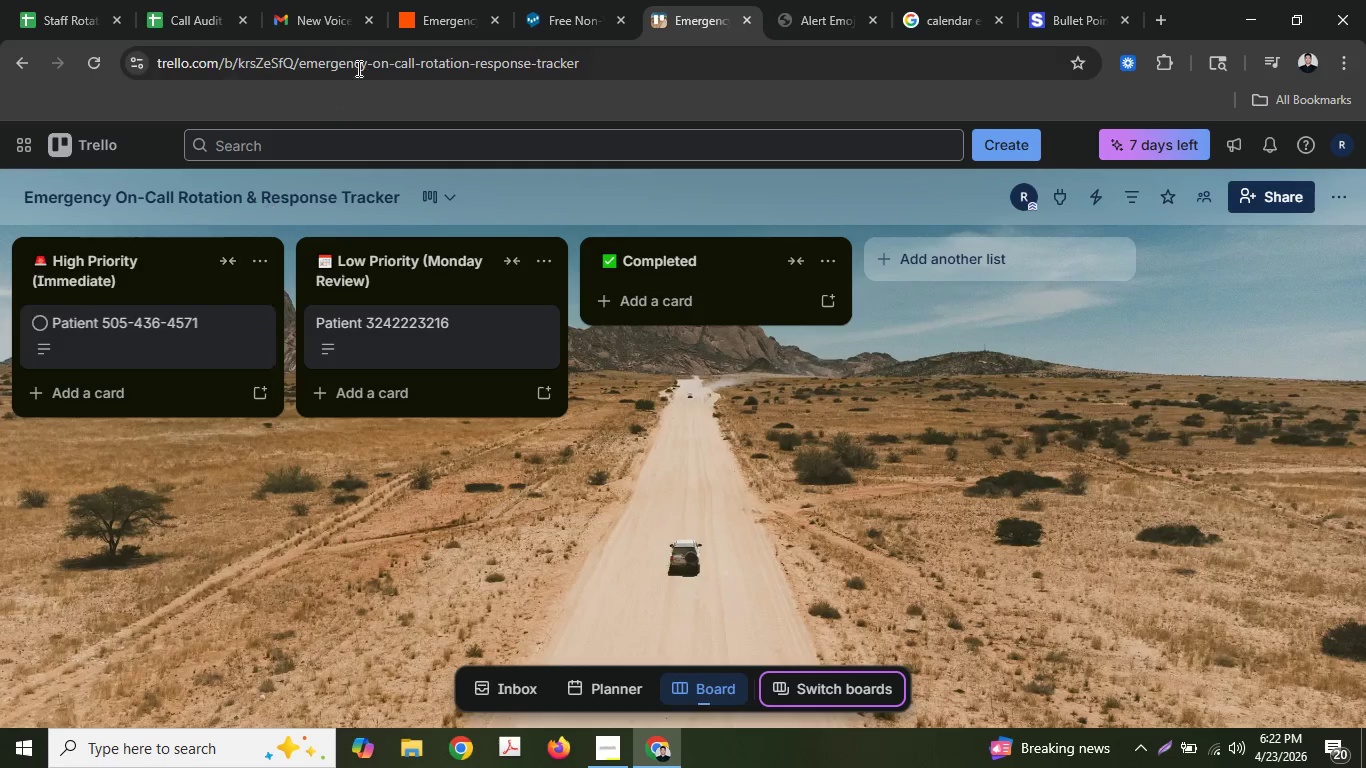 
left_click([470, 0])
 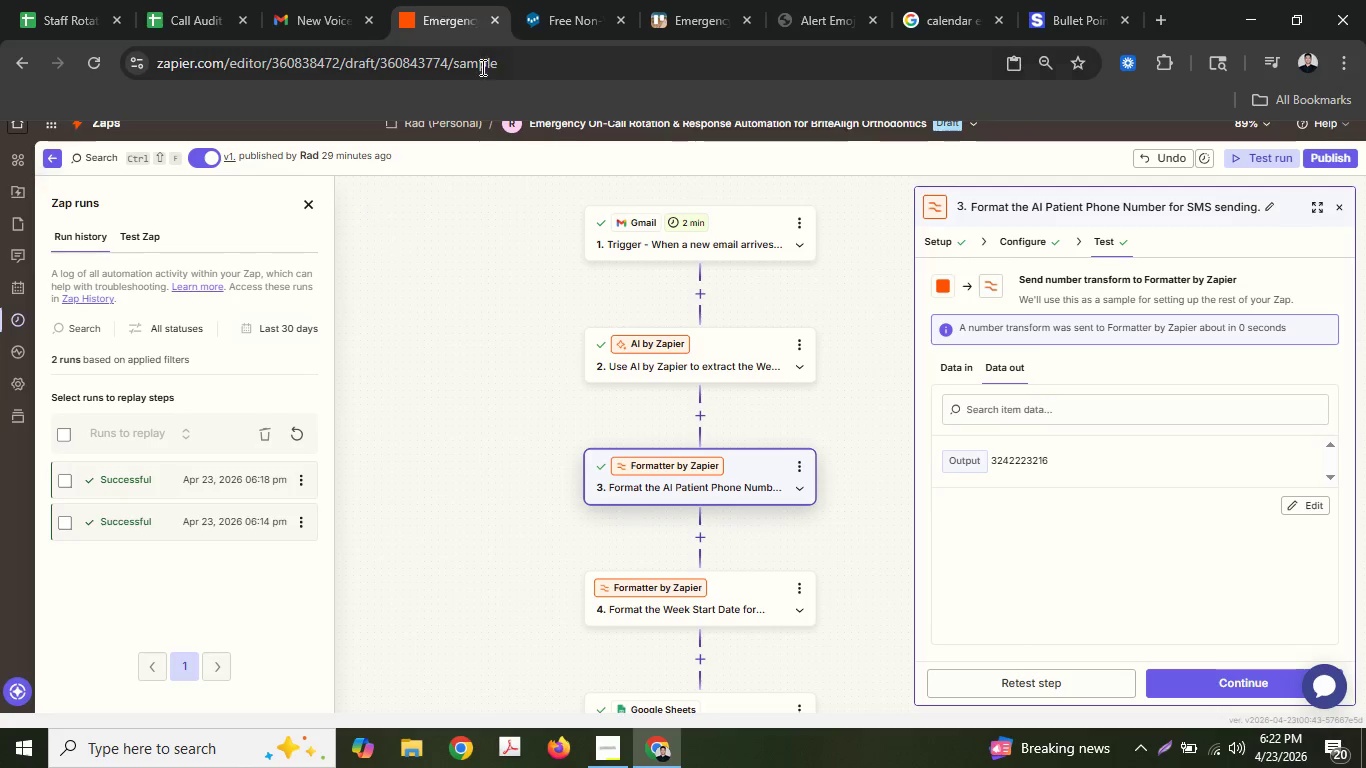 
left_click([344, 0])
 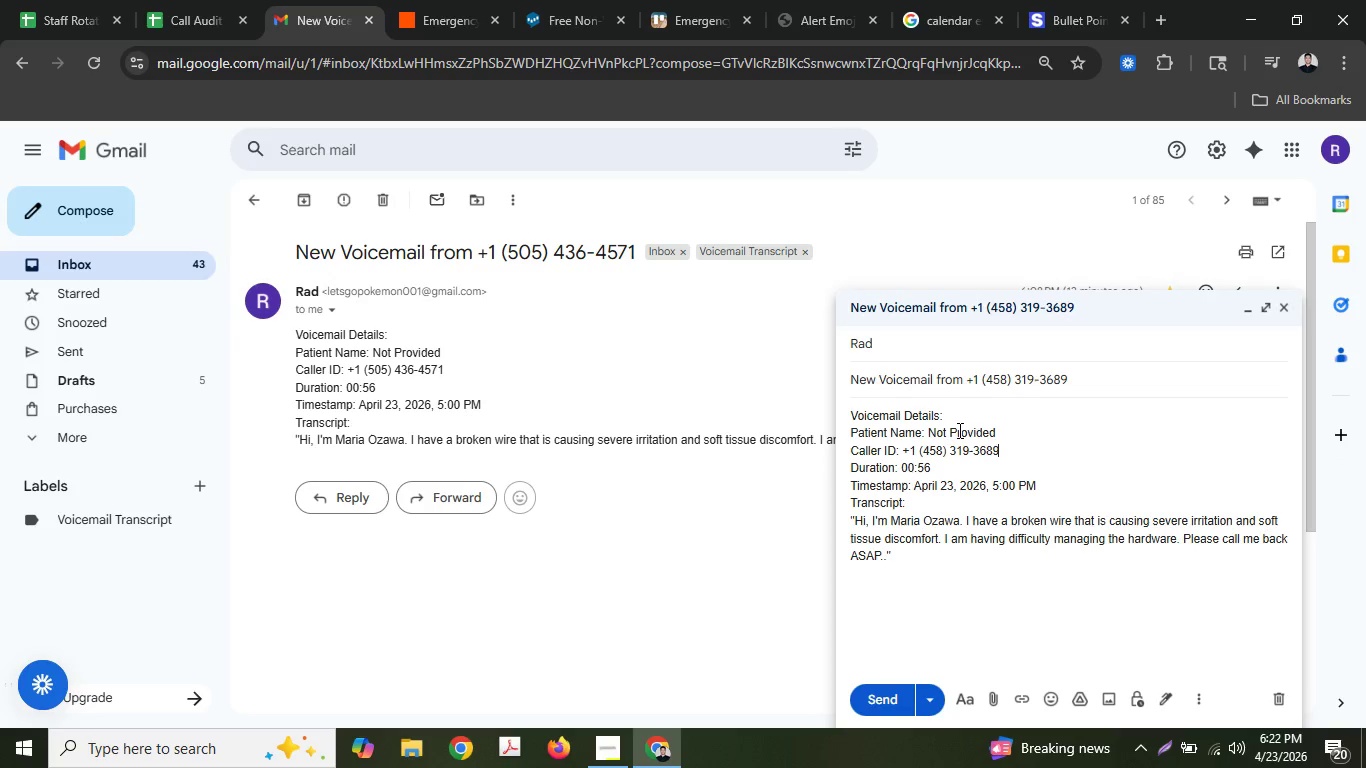 
left_click([949, 462])
 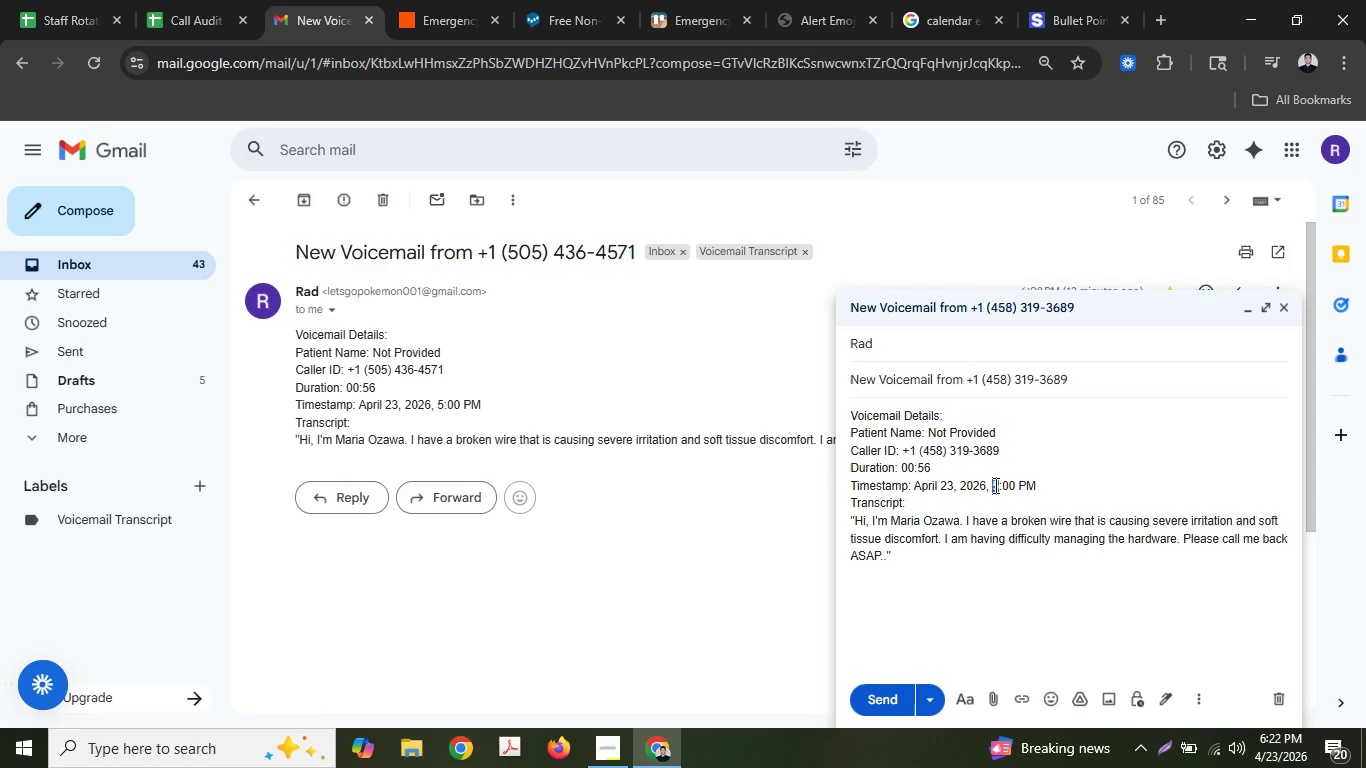 
key(6)
 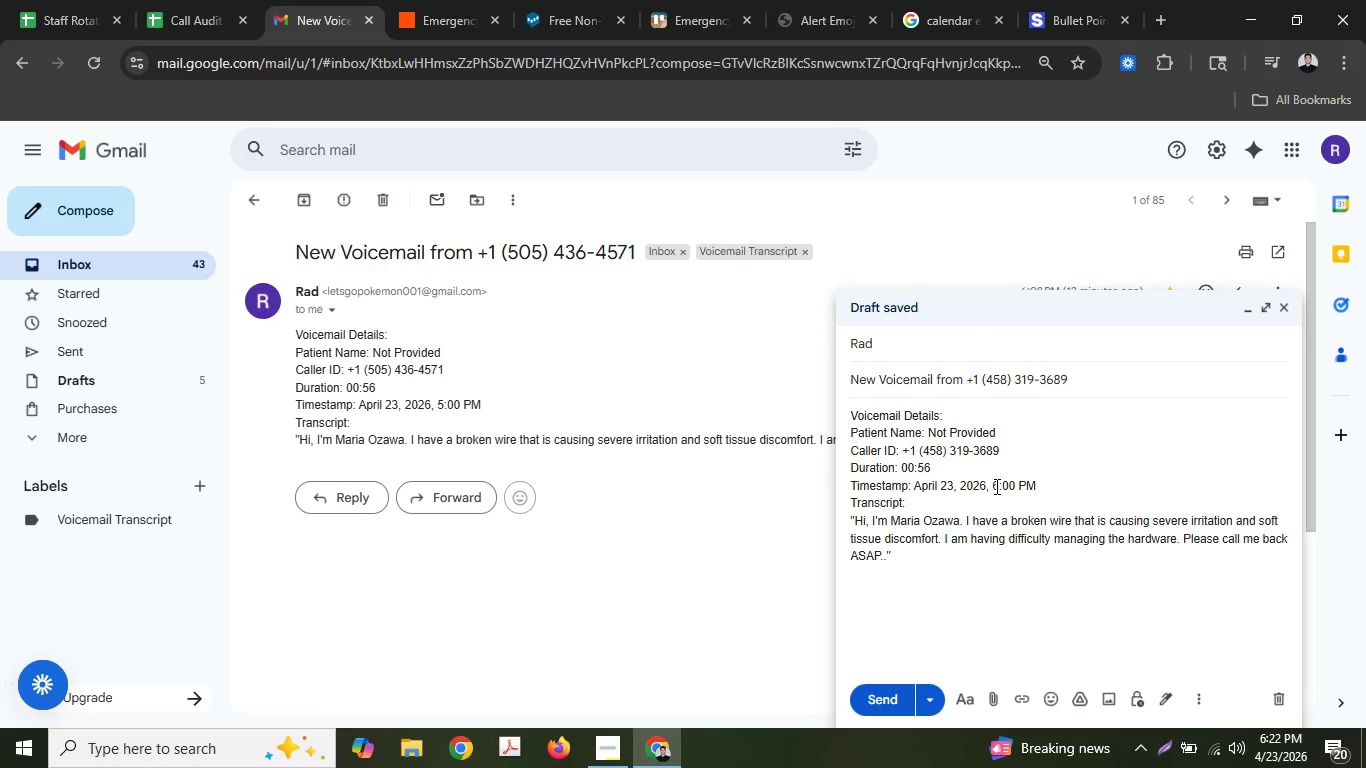 
wait(10.69)
 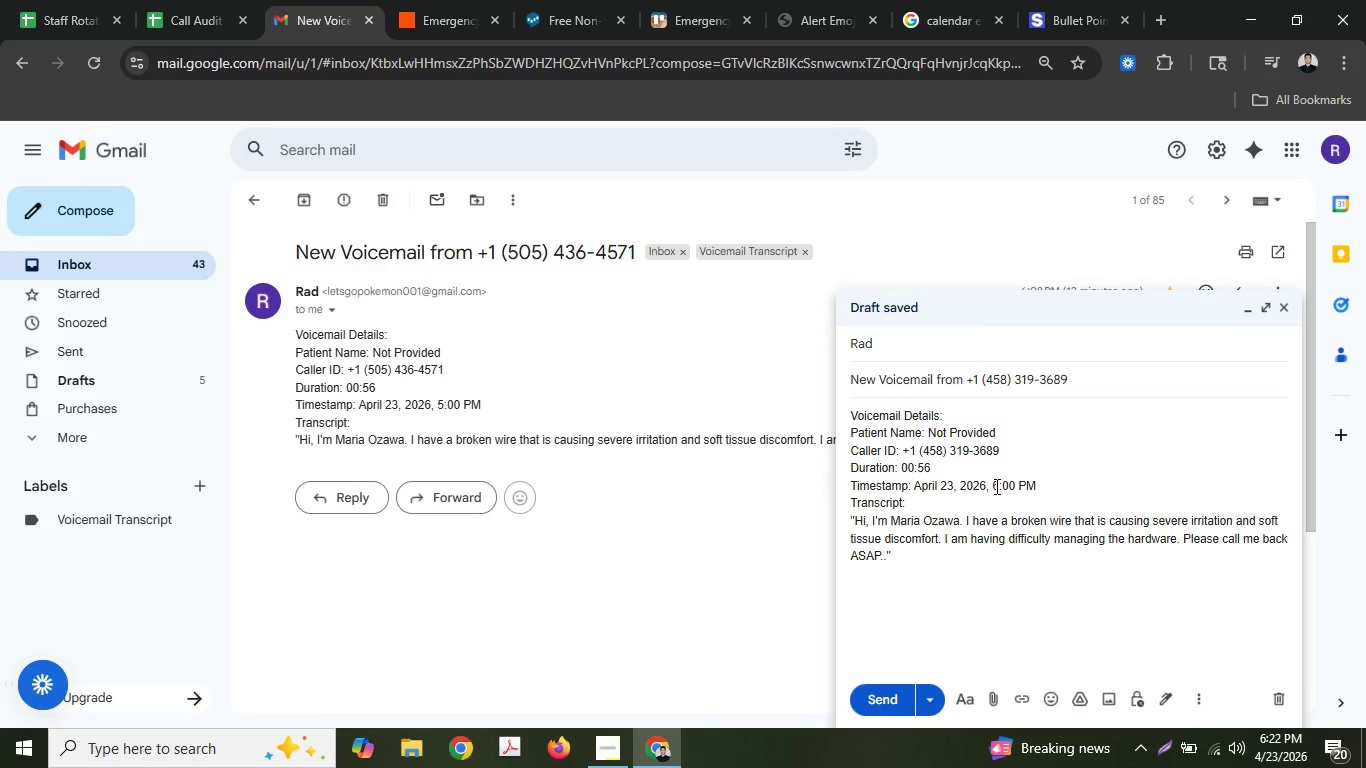 
left_click_drag(start_coordinate=[882, 549], to_coordinate=[874, 520])
 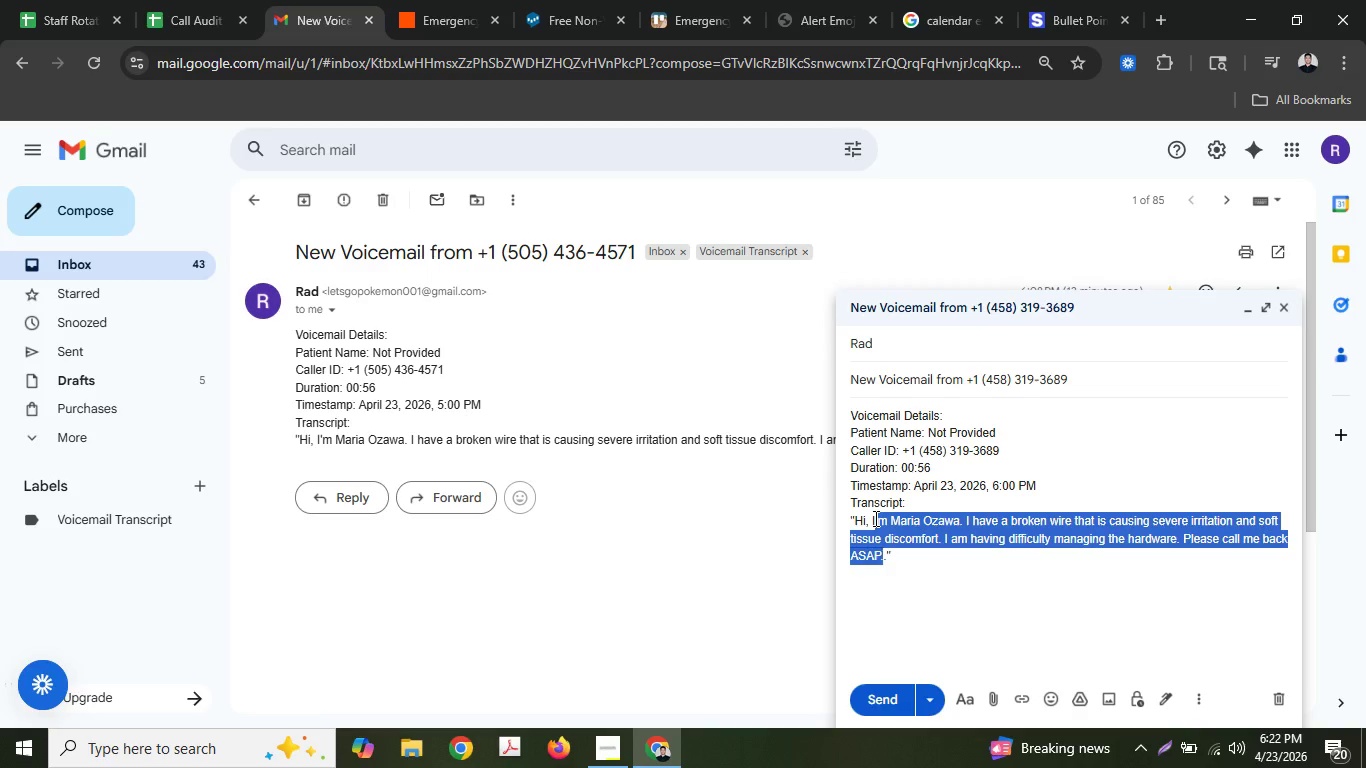 
key(Quote)
 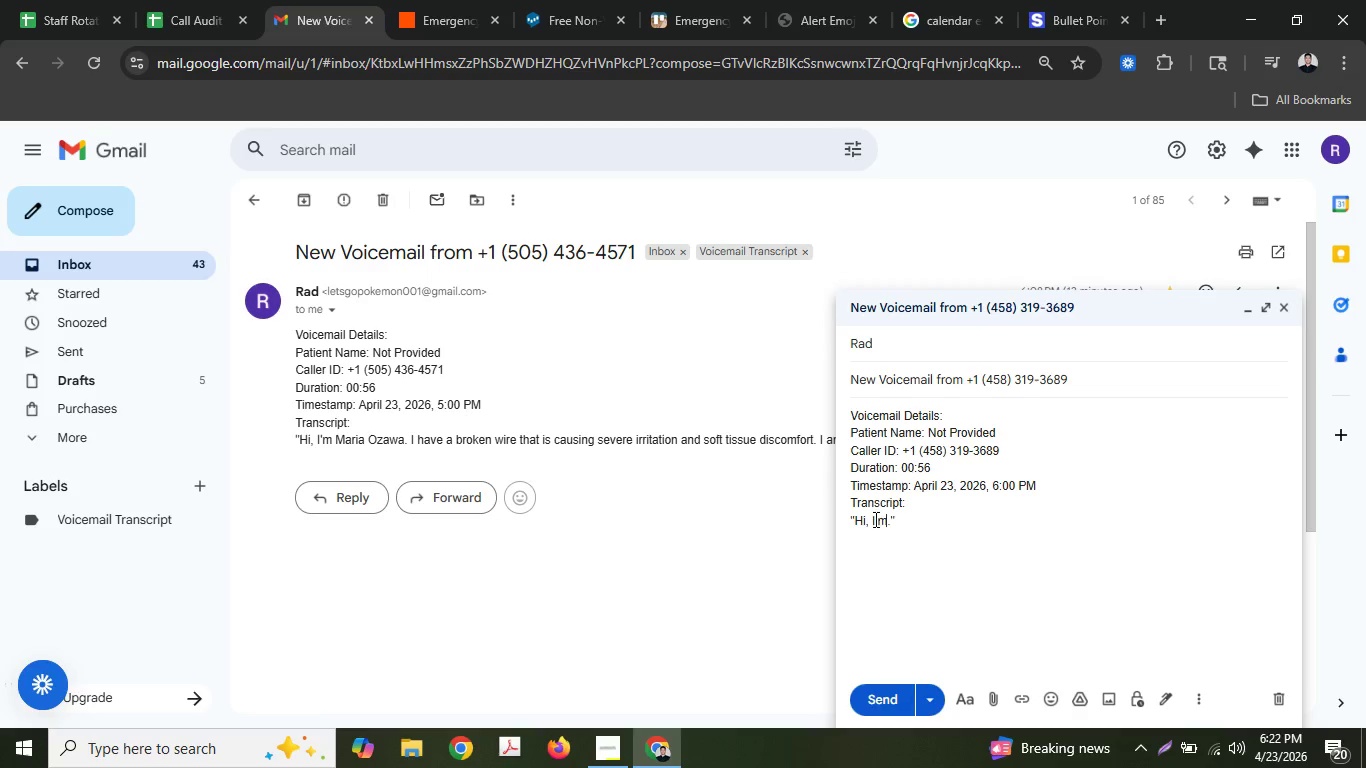 
key(M)
 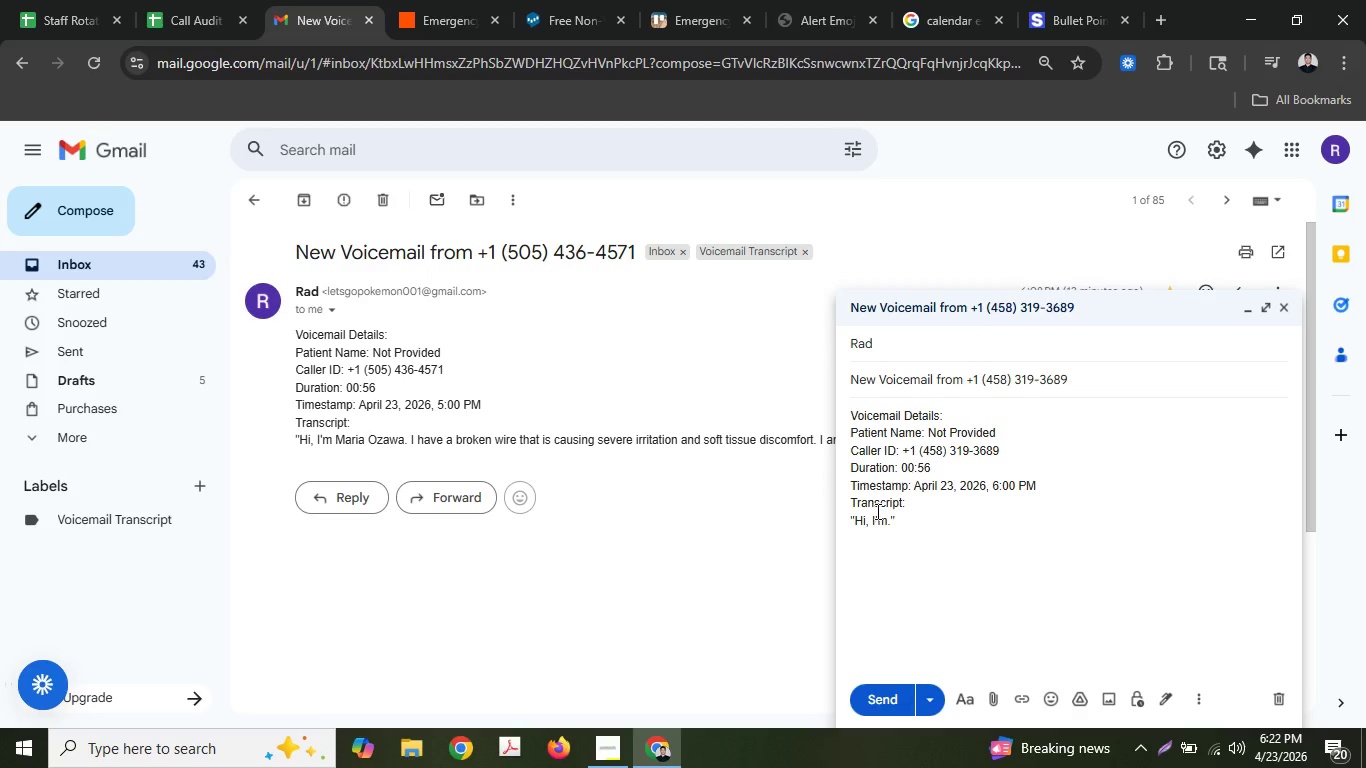 
key(Space)
 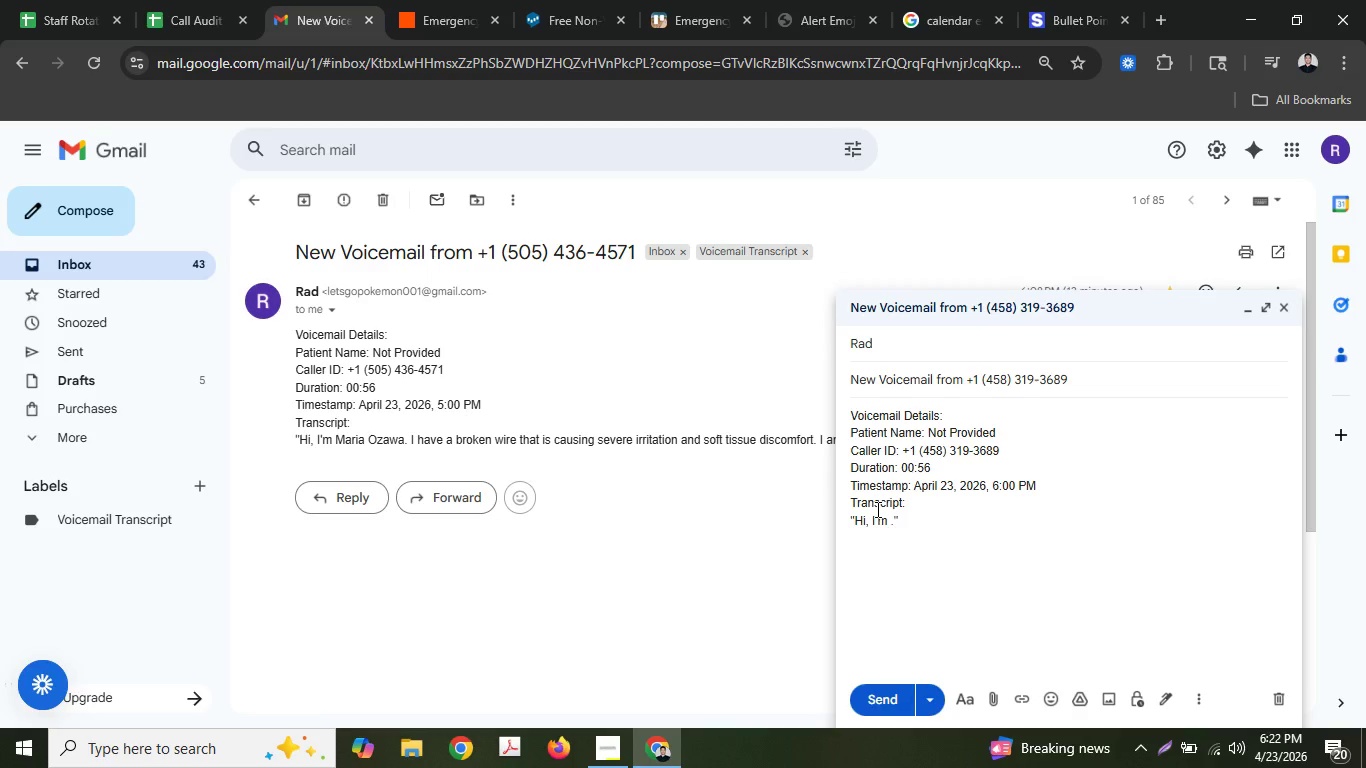 
key(Shift+ShiftLeft)
 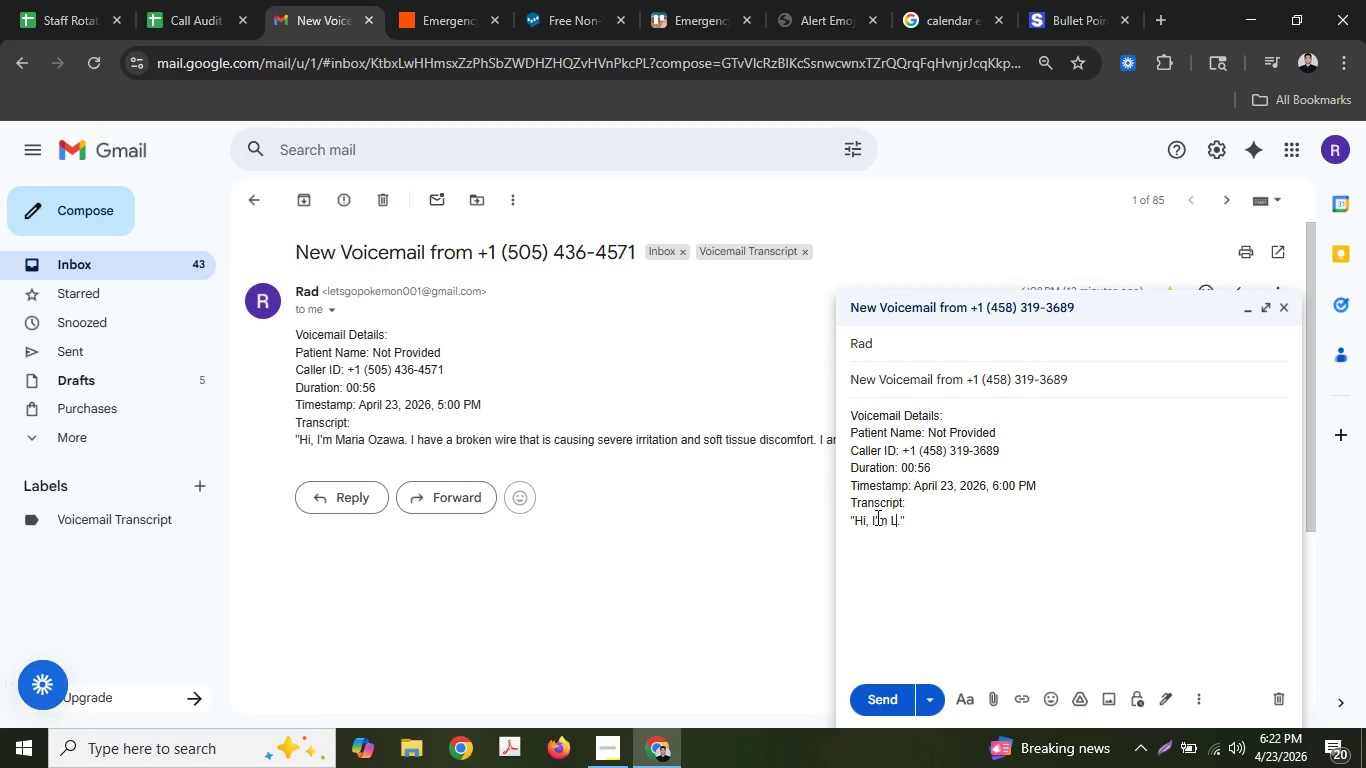 
key(Shift+L)
 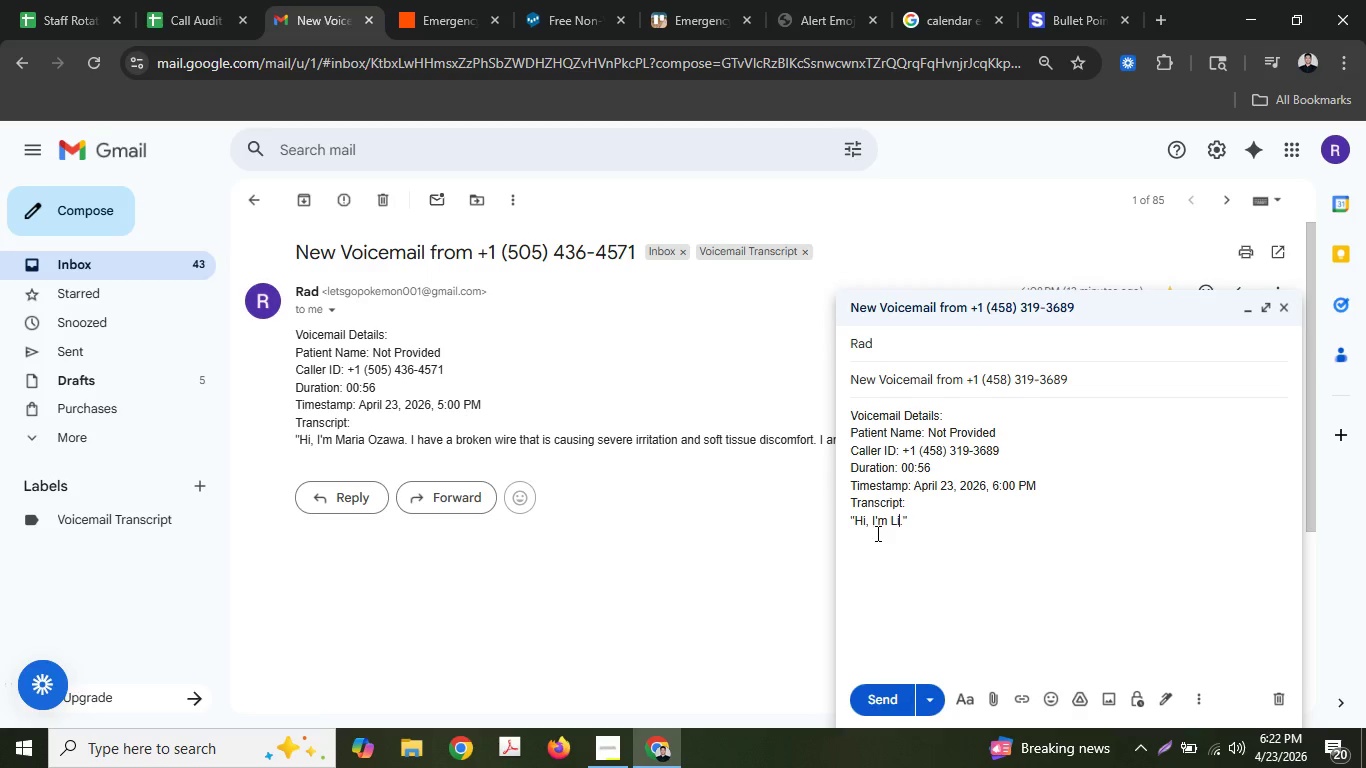 
type(iza Taa)
key(Backspace)
type(nas.)
key(Backspace)
 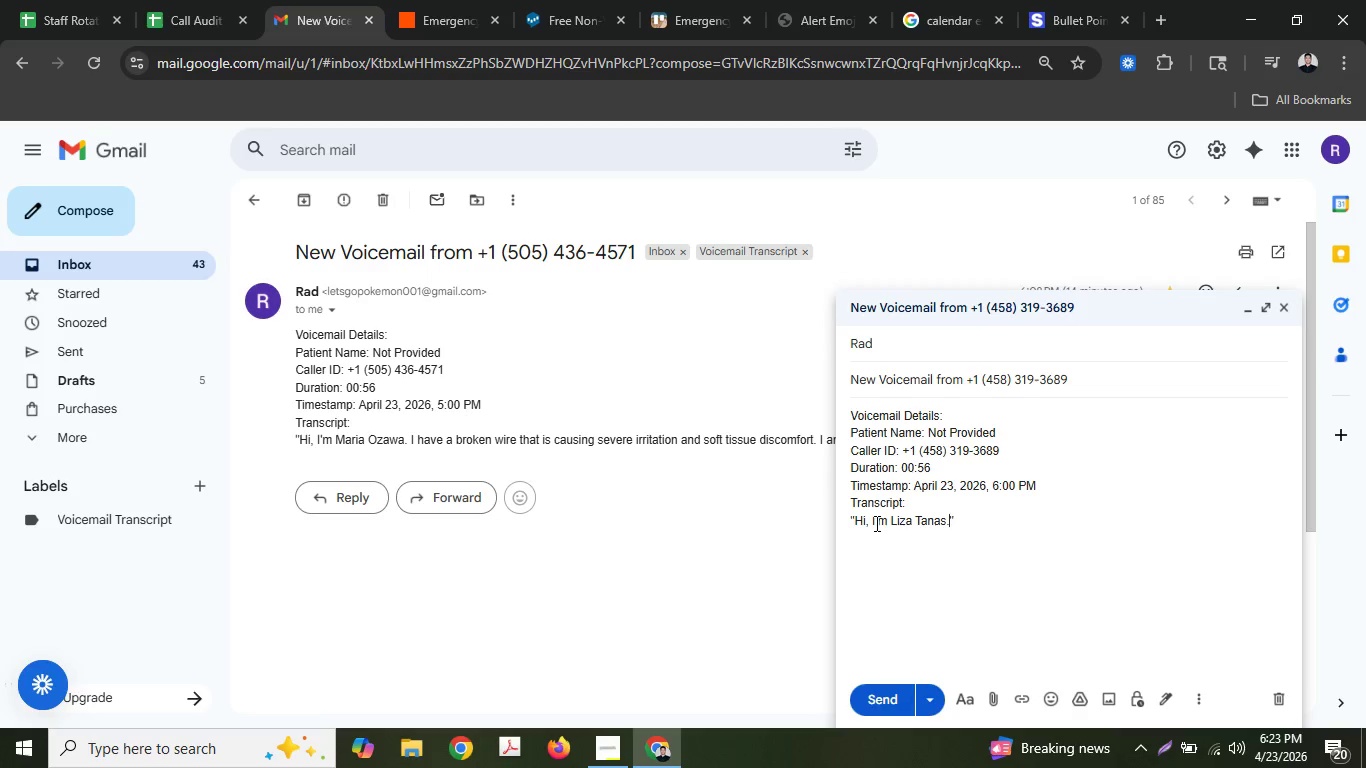 
key(ArrowRight)
 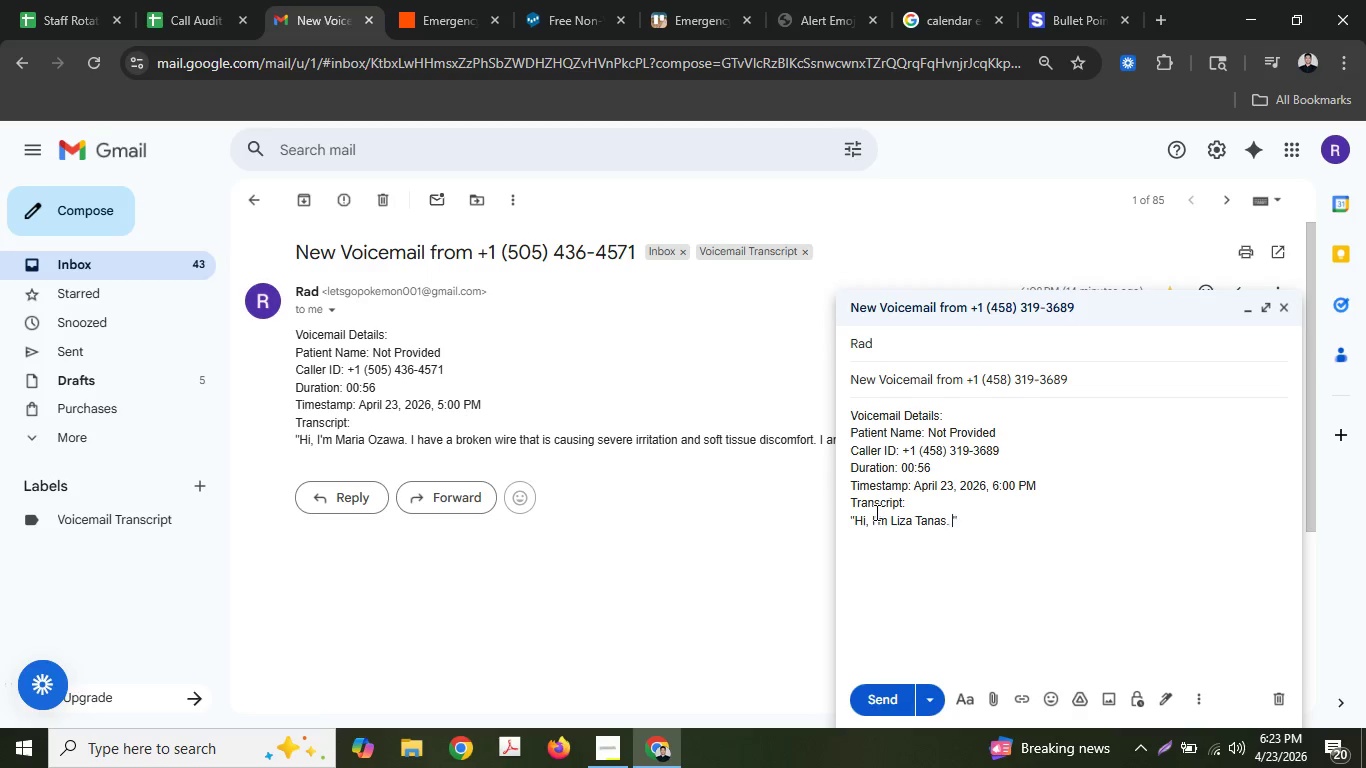 
key(Space)
 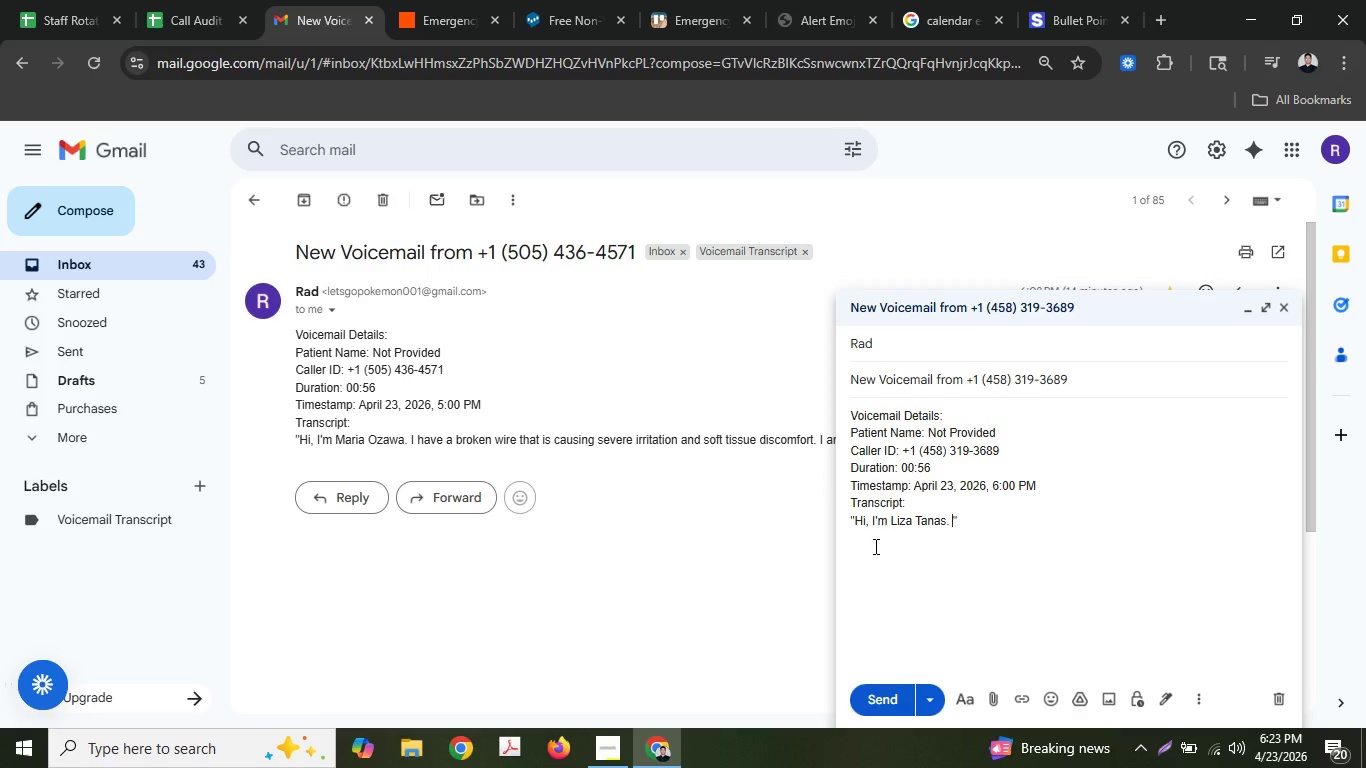 
hold_key(key=ShiftLeft, duration=0.42)
 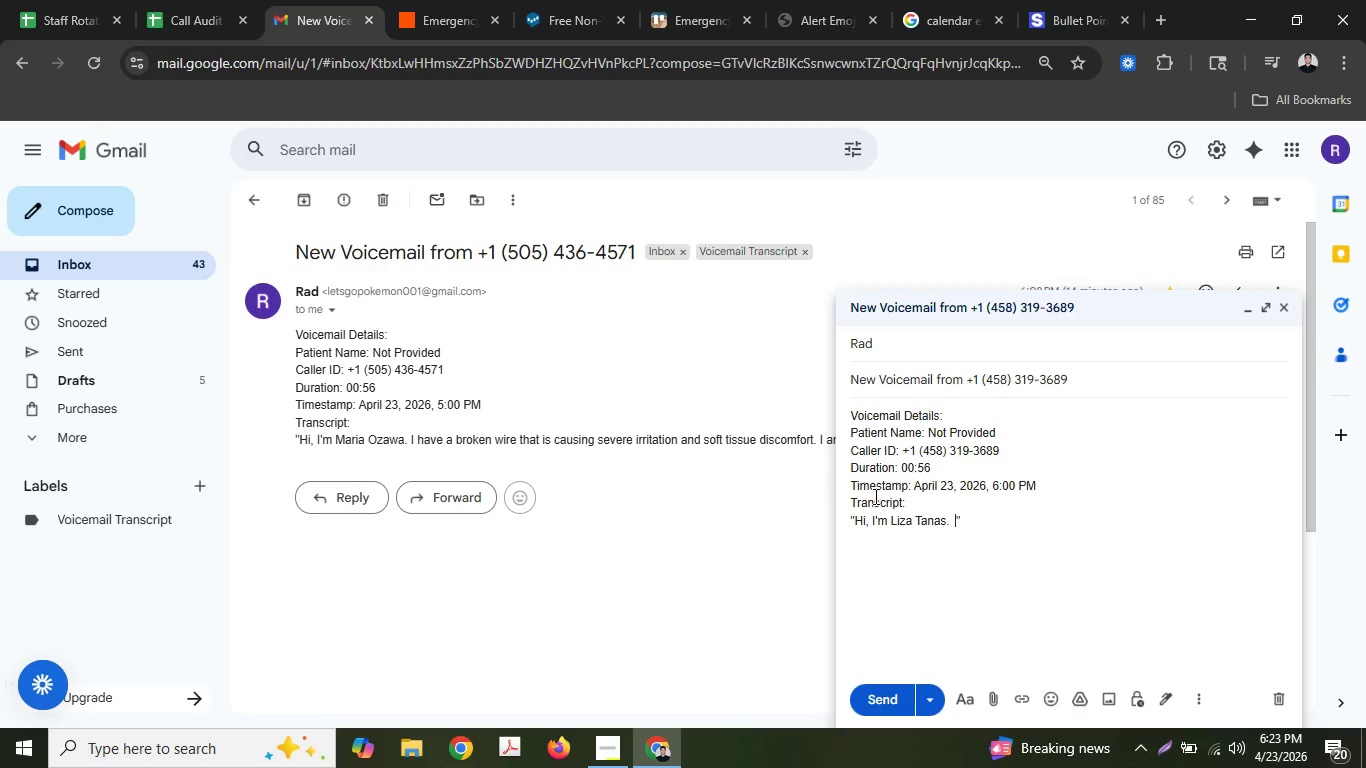 
type( )
key(Backspace)
type(I think Il)
key(Backspace)
 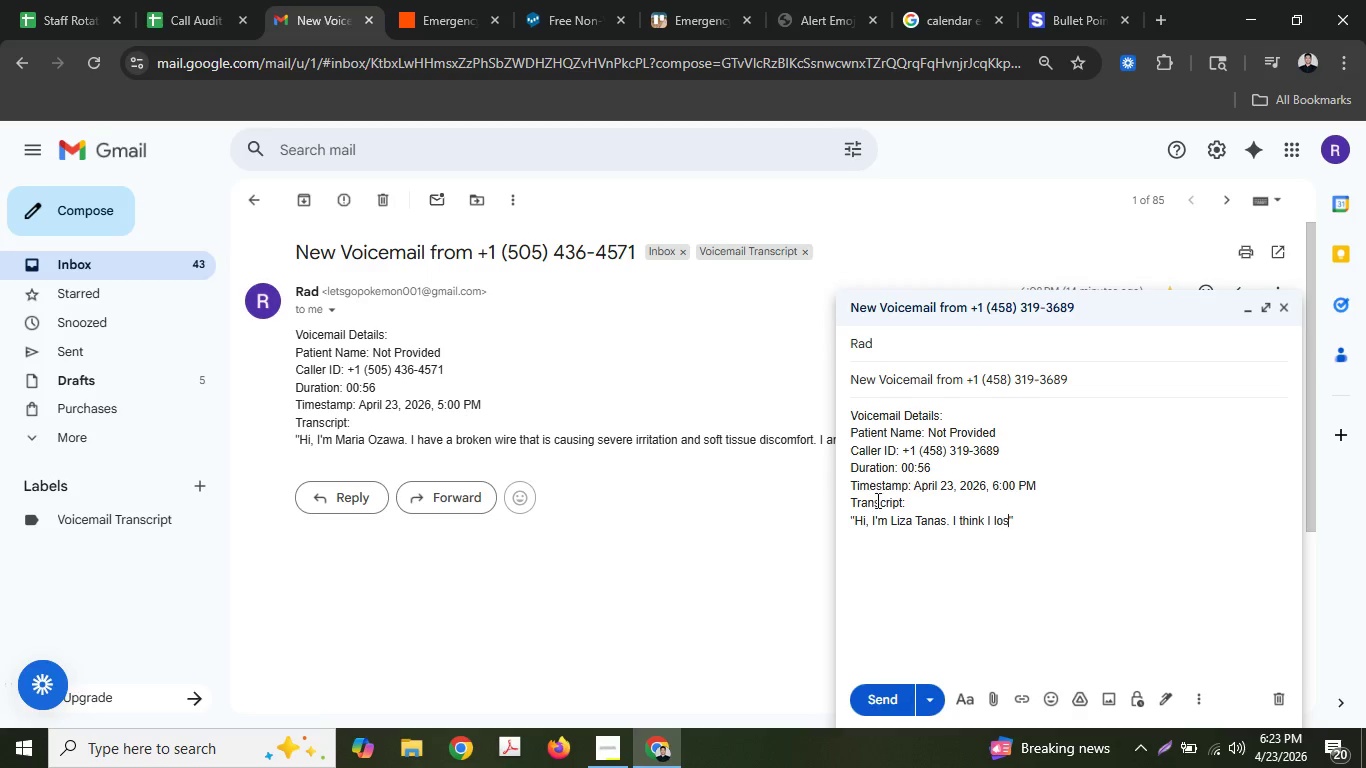 
 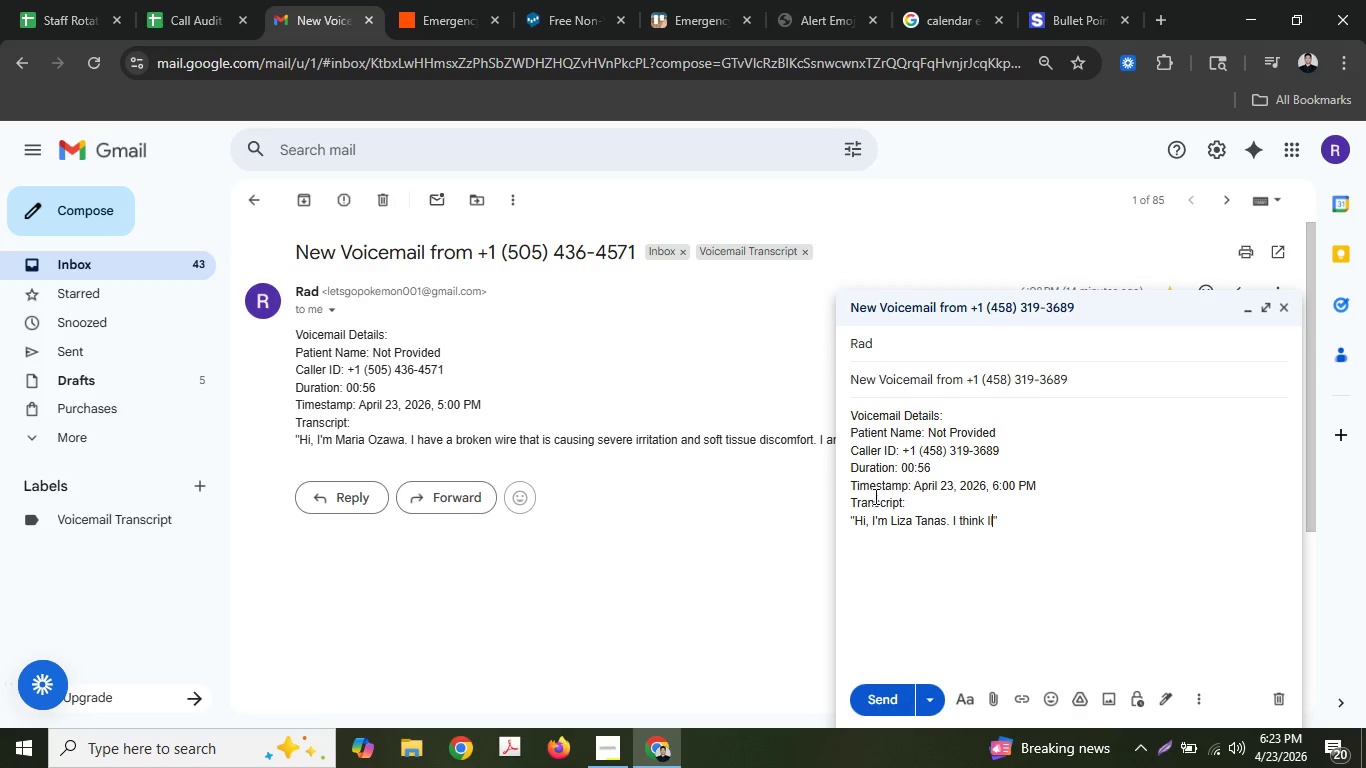 
type( lost my tray number)
 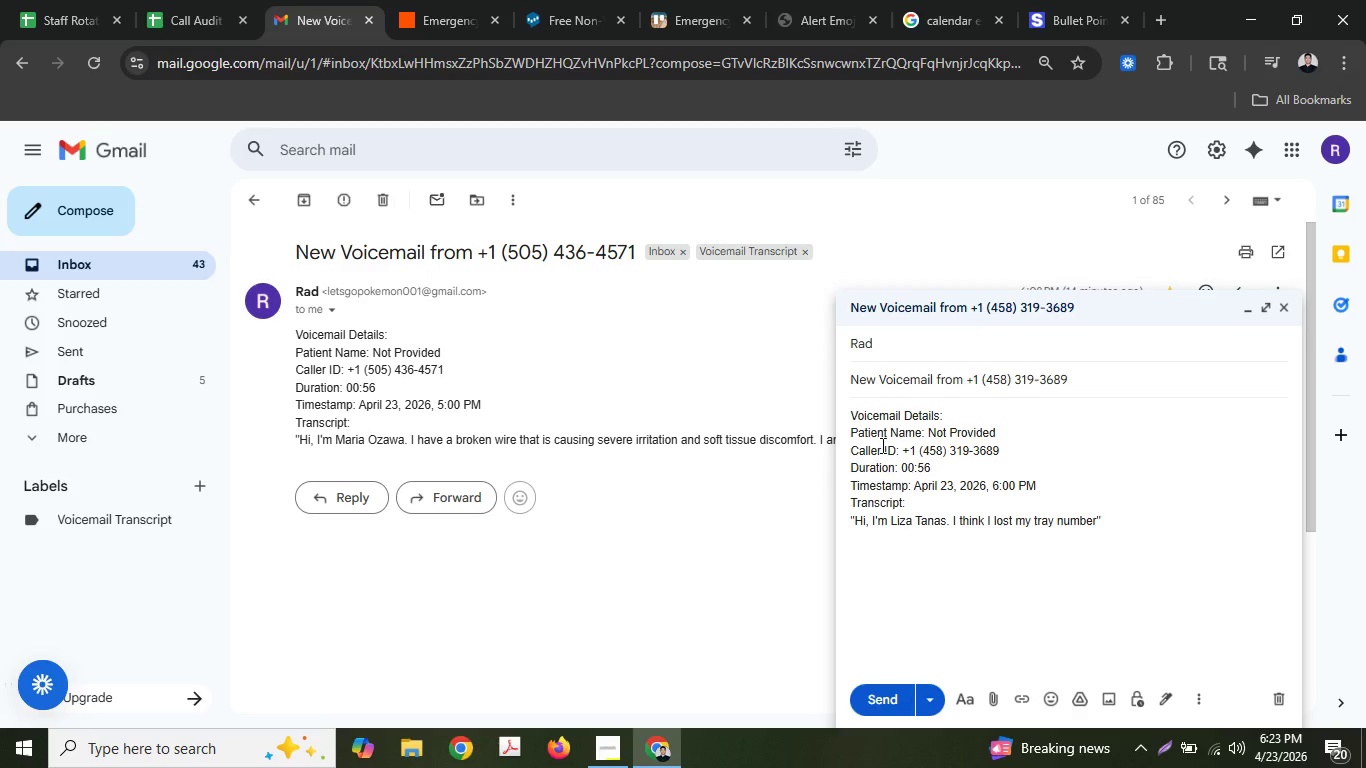 
type( 5 at restaurant t)
 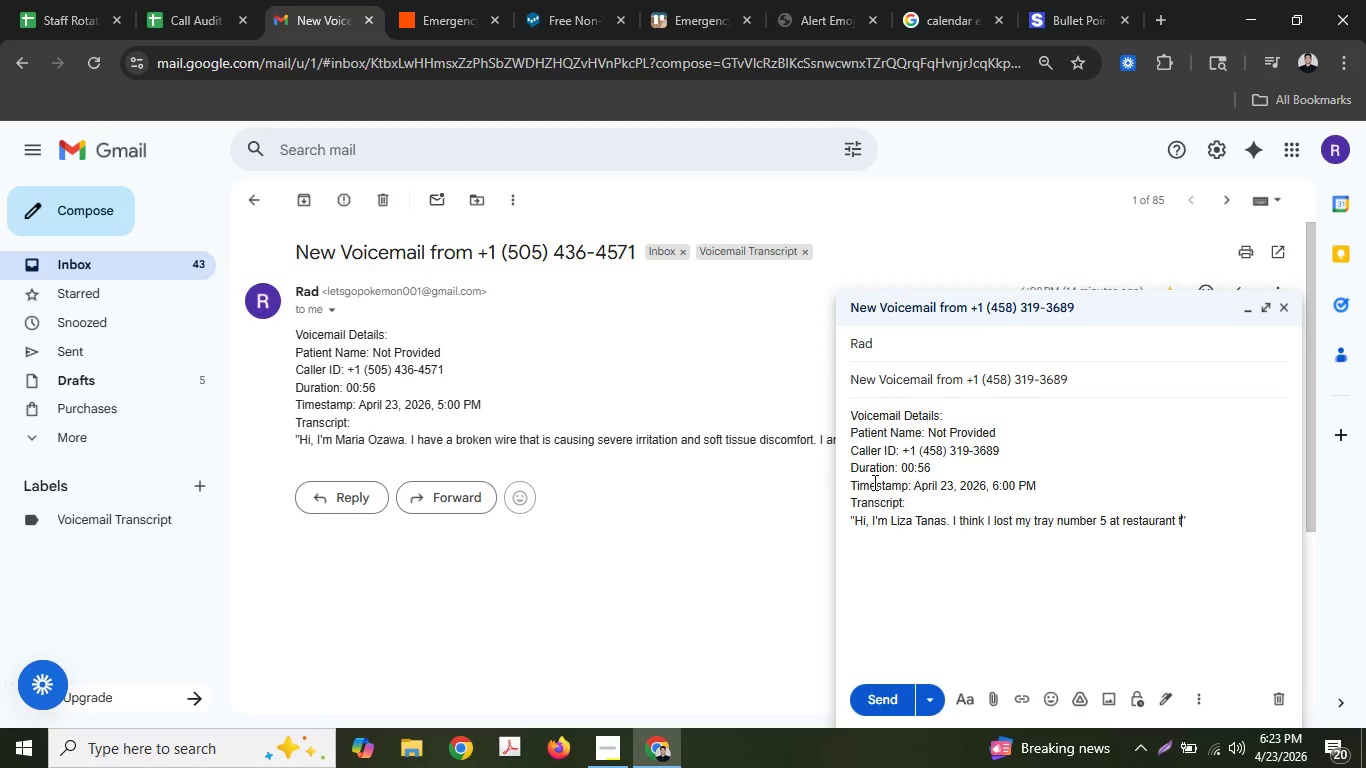 
type(onight,)
key(Backspace)
type(.)
 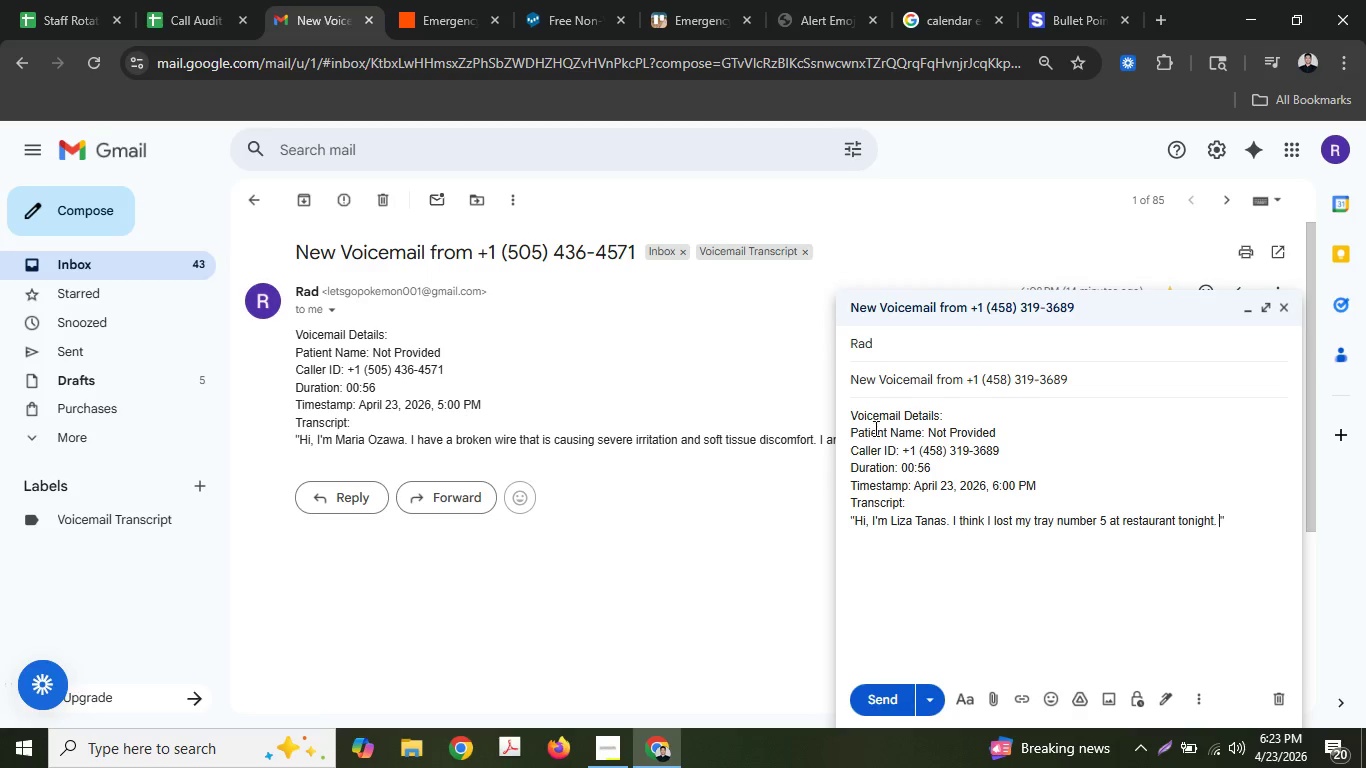 
key(Space)
 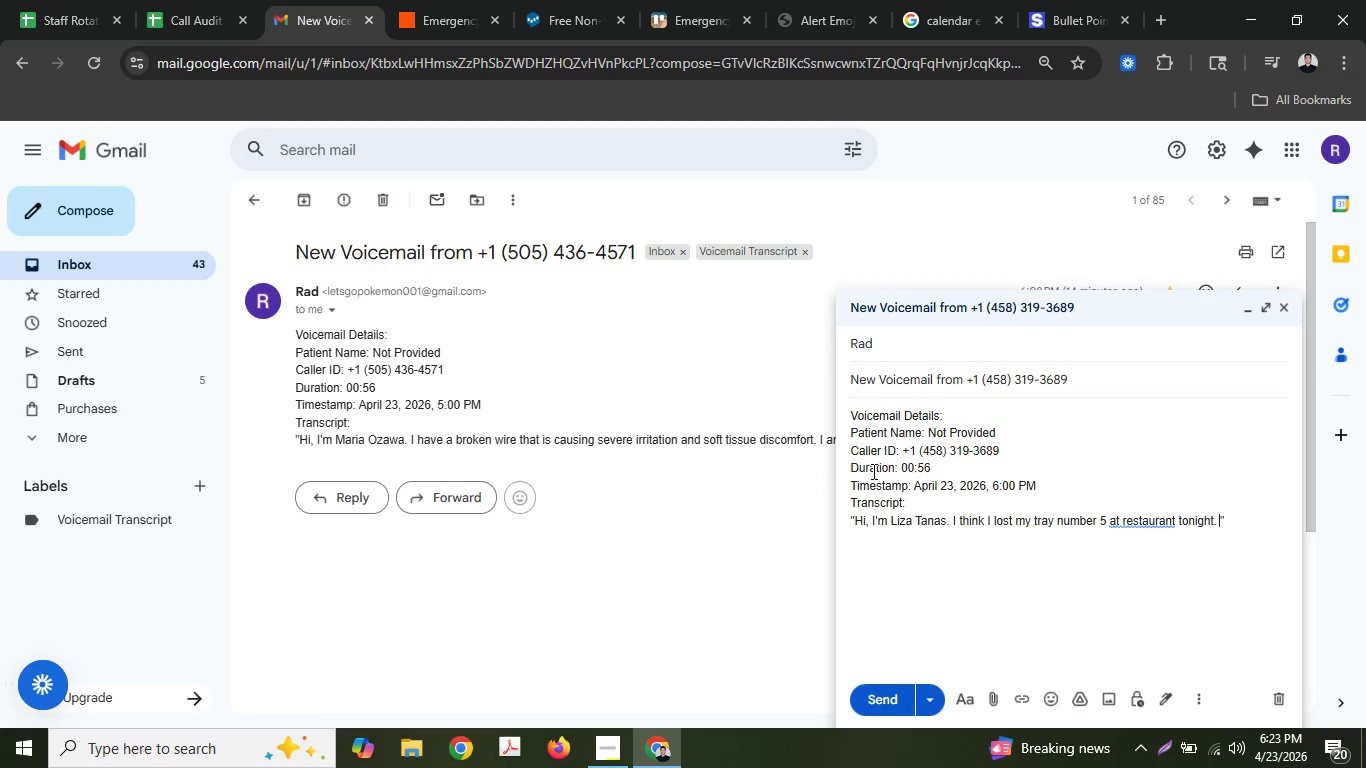 
key(Shift+I)
 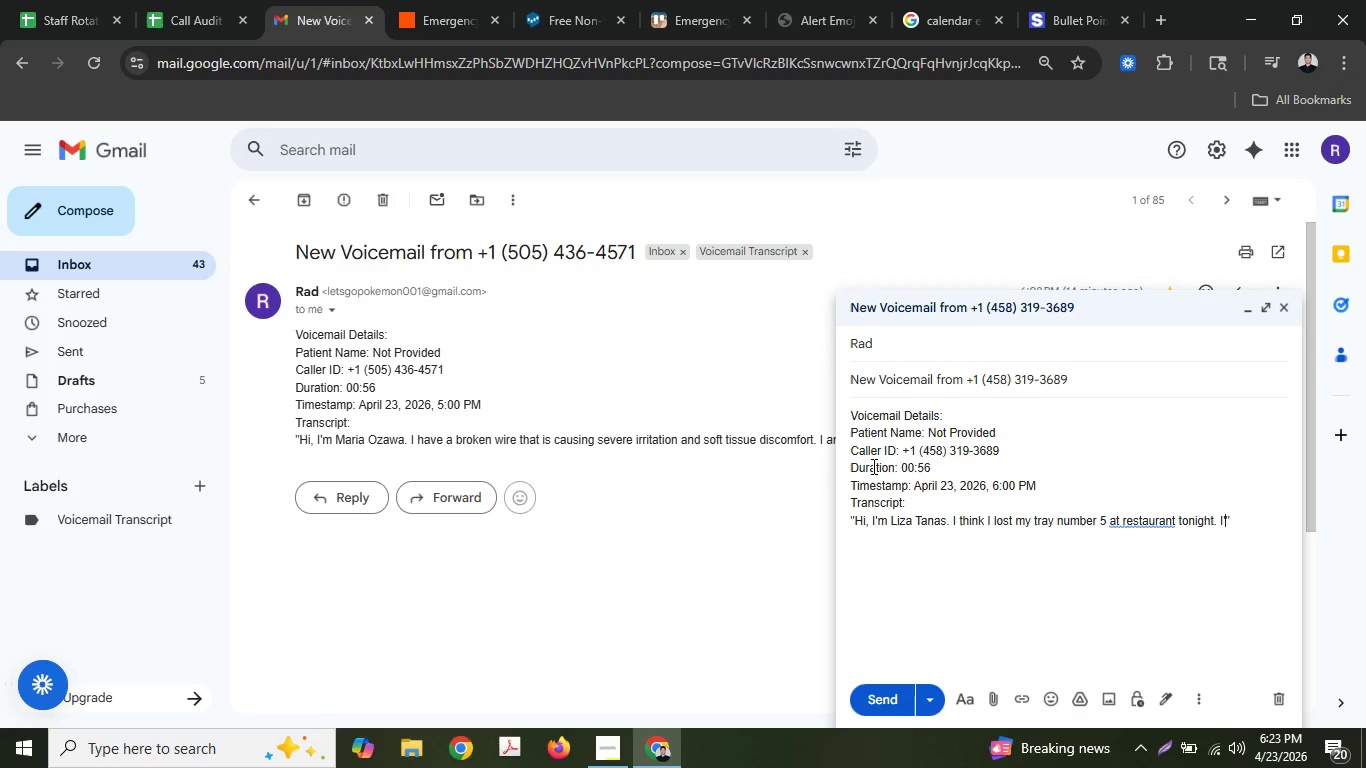 
key(Quote)
 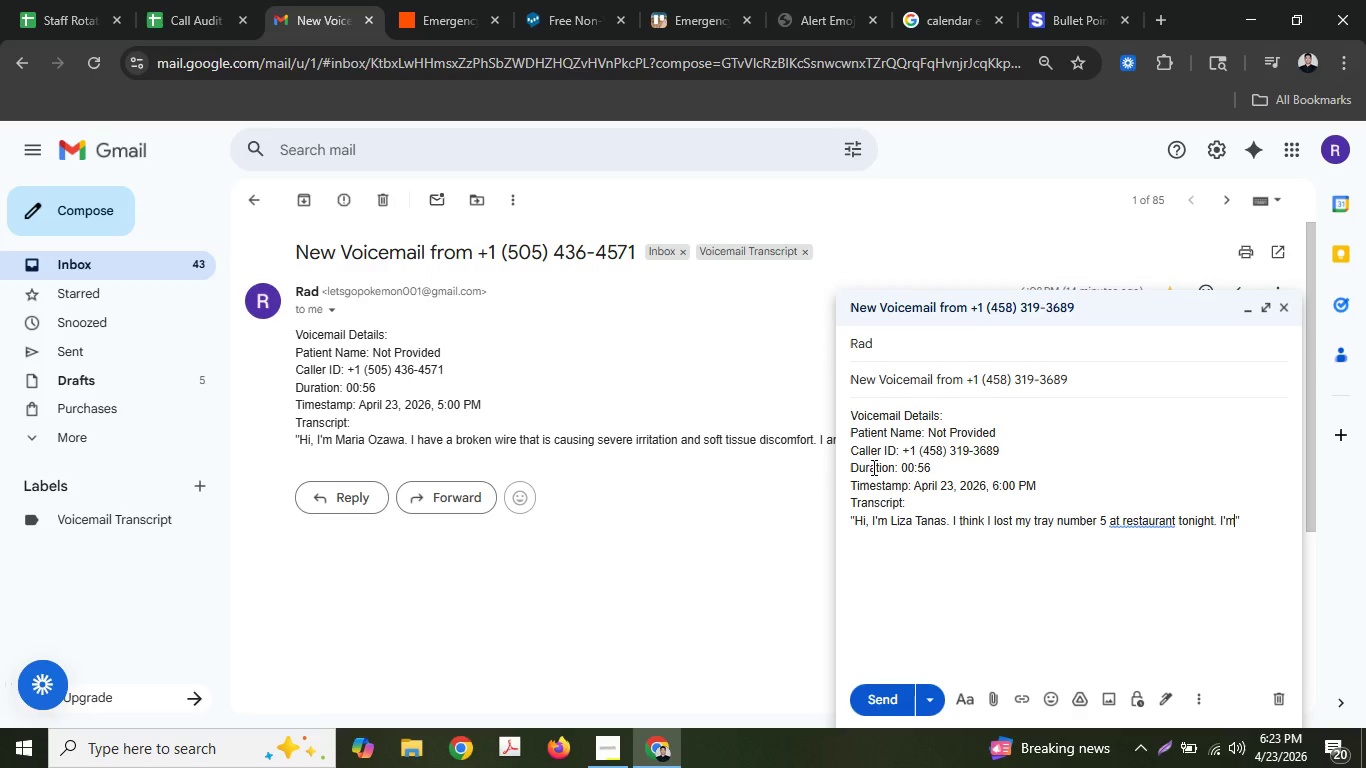 
key(M)
 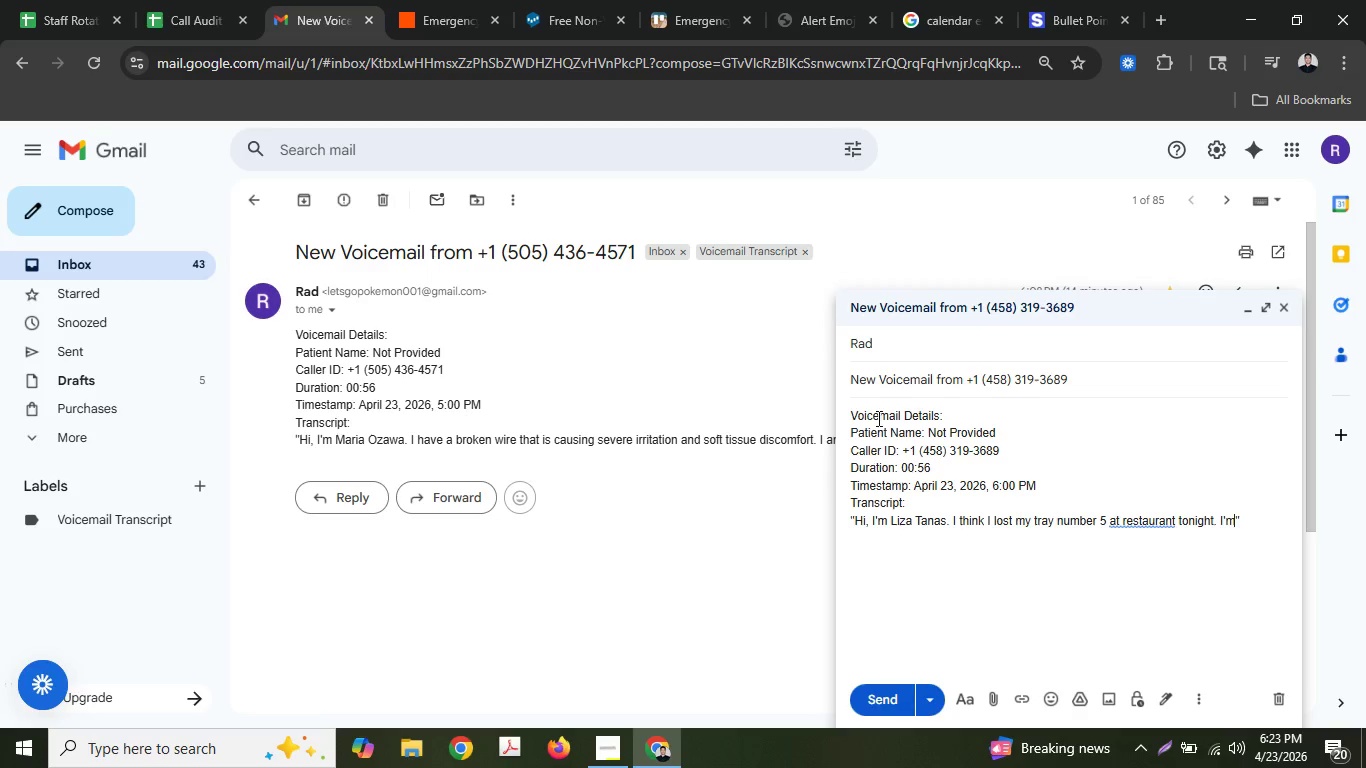 
type( not sure if I)
 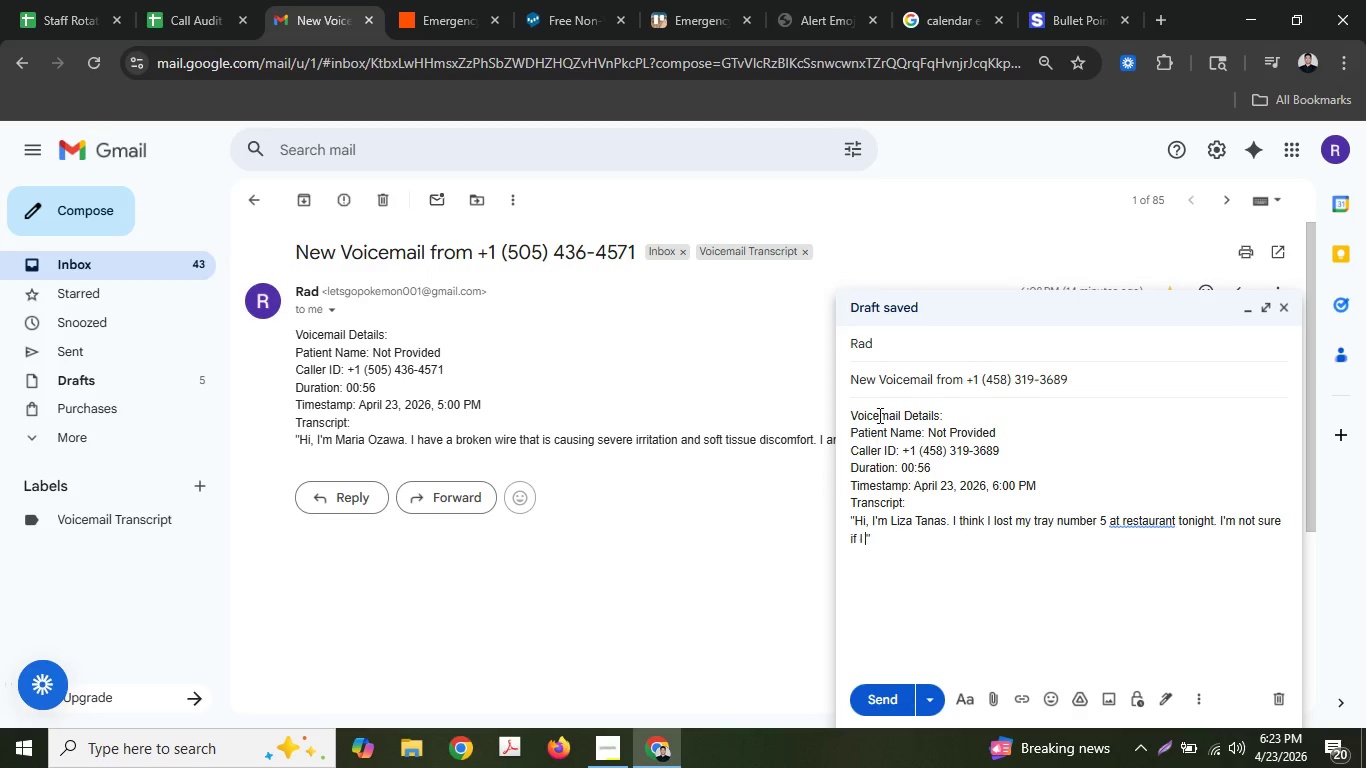 
type( should)
 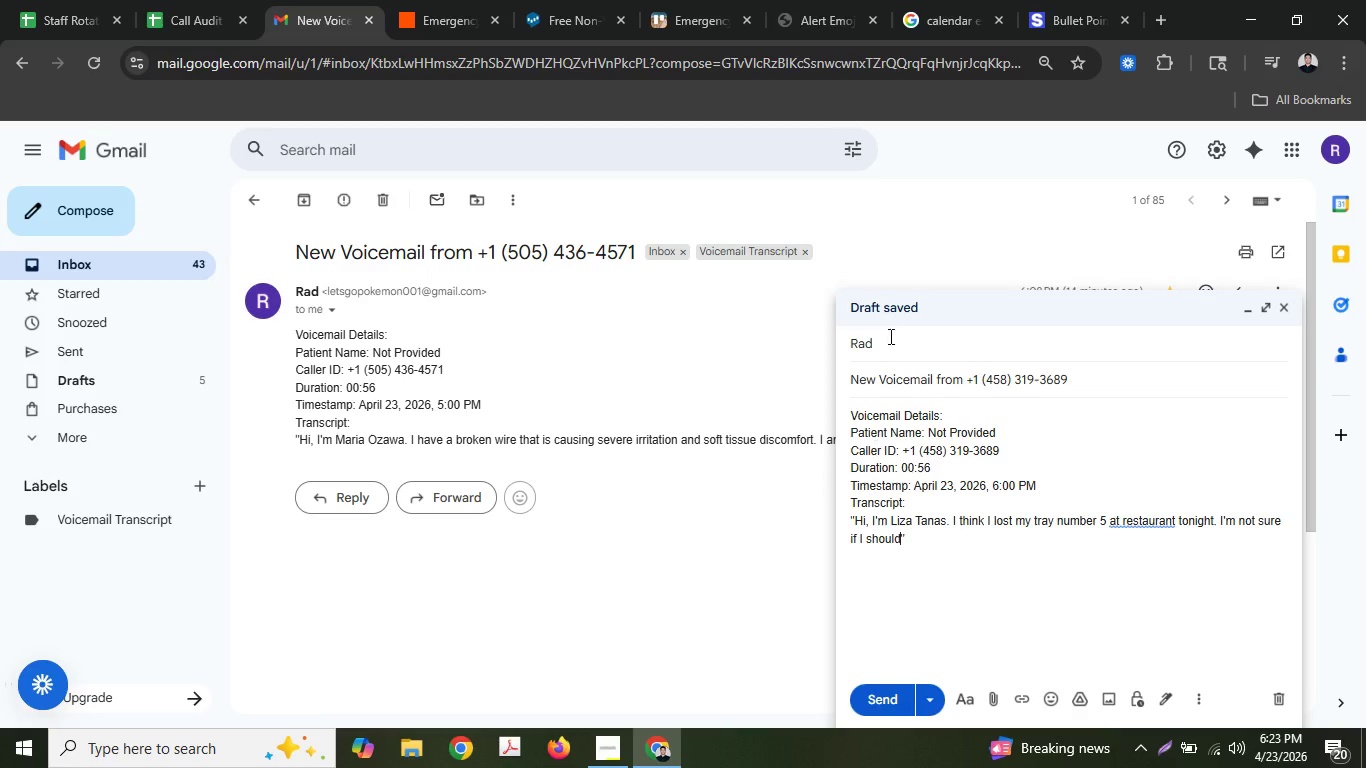 
type( move to tray 6 or go b)
 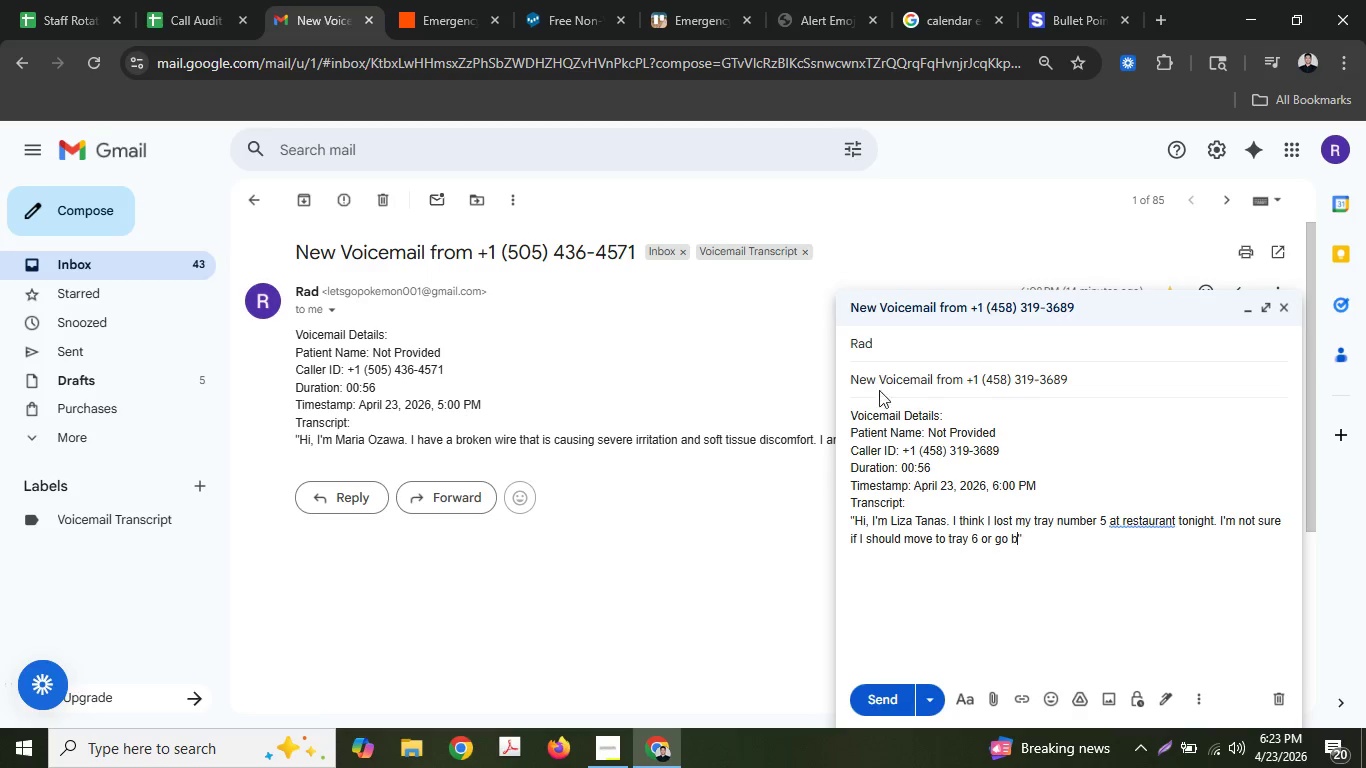 
type(ack to trac)
key(Backspace)
type(y)
 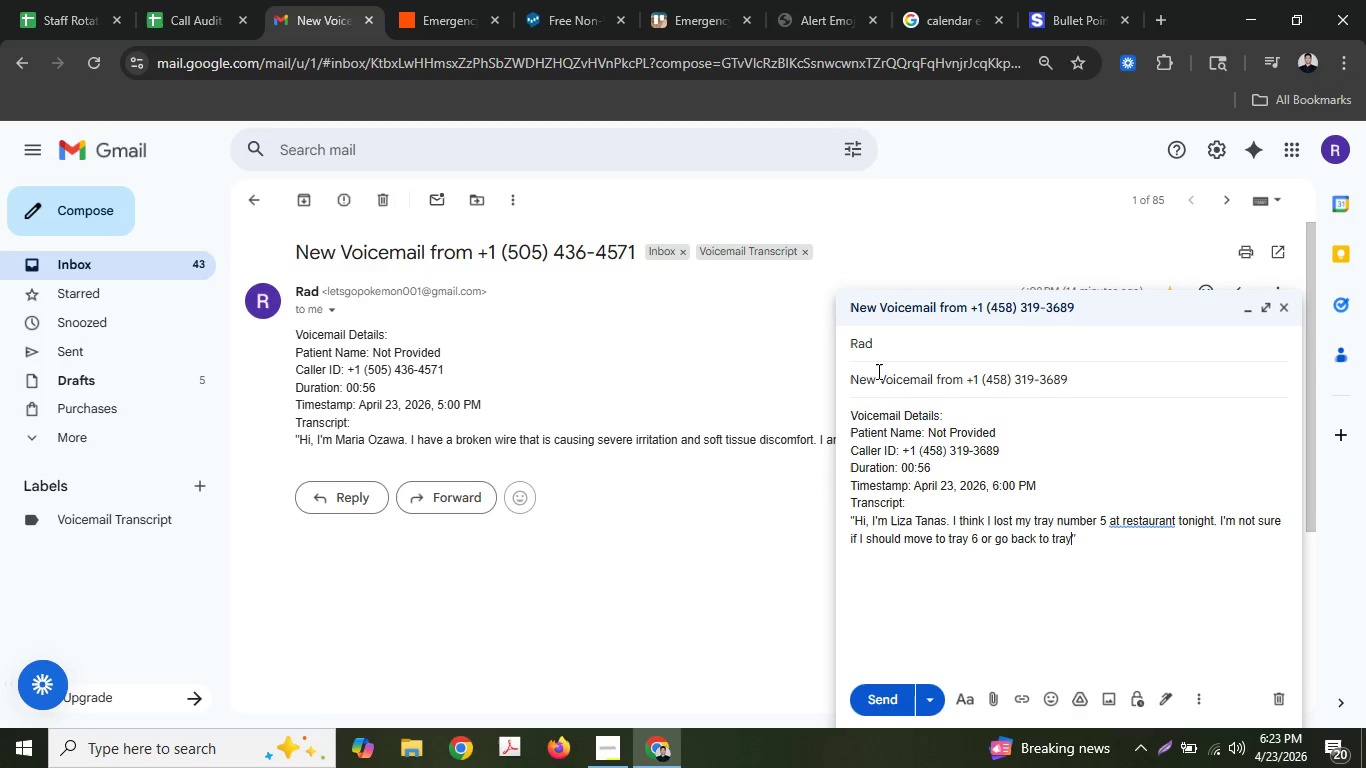 
key(Space)
 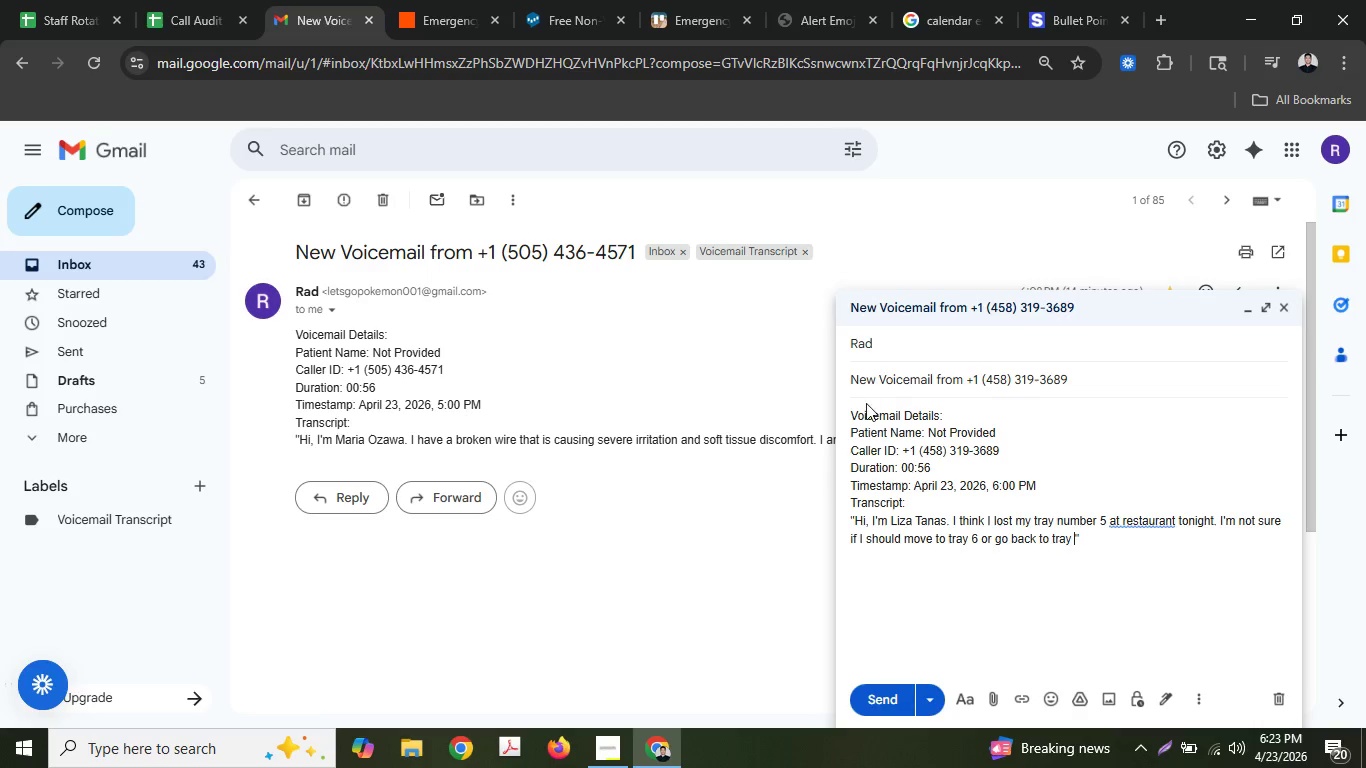 
key(3)
 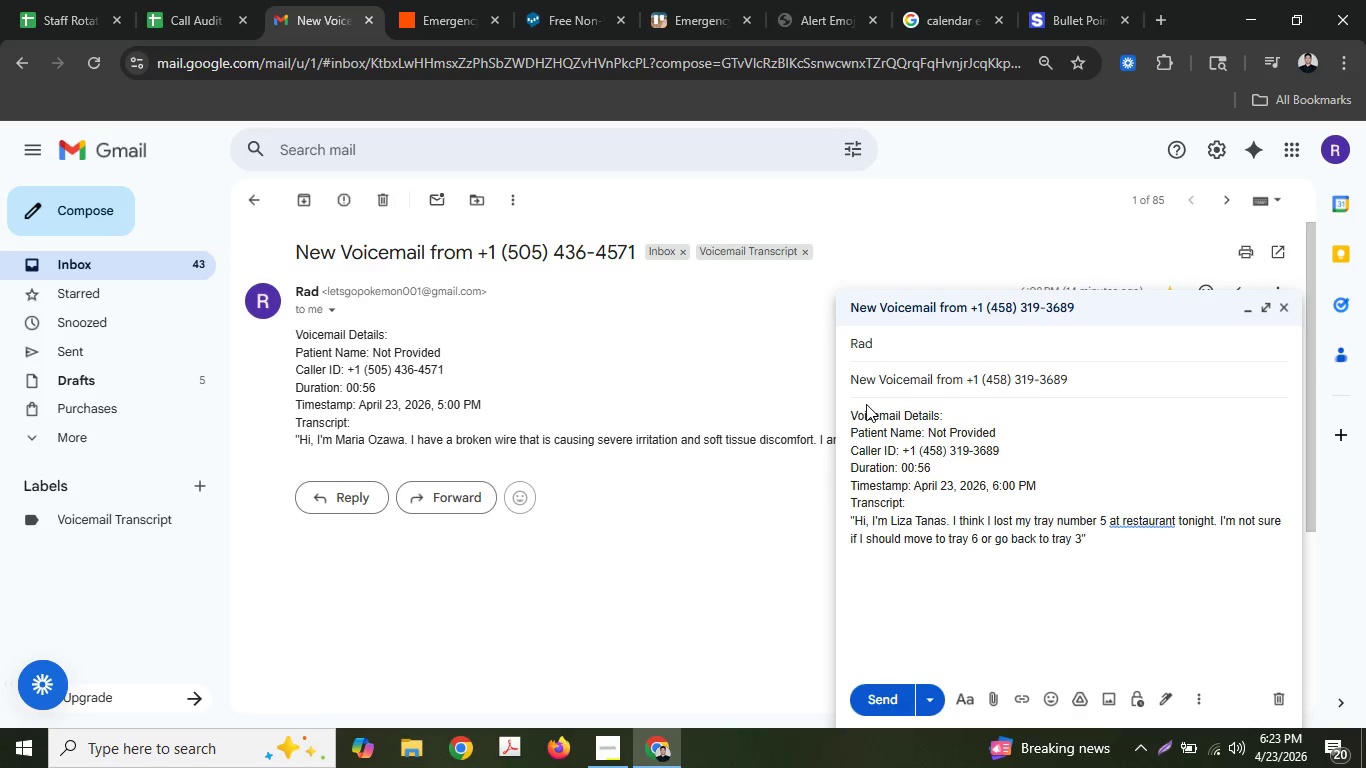 
key(Backspace)
 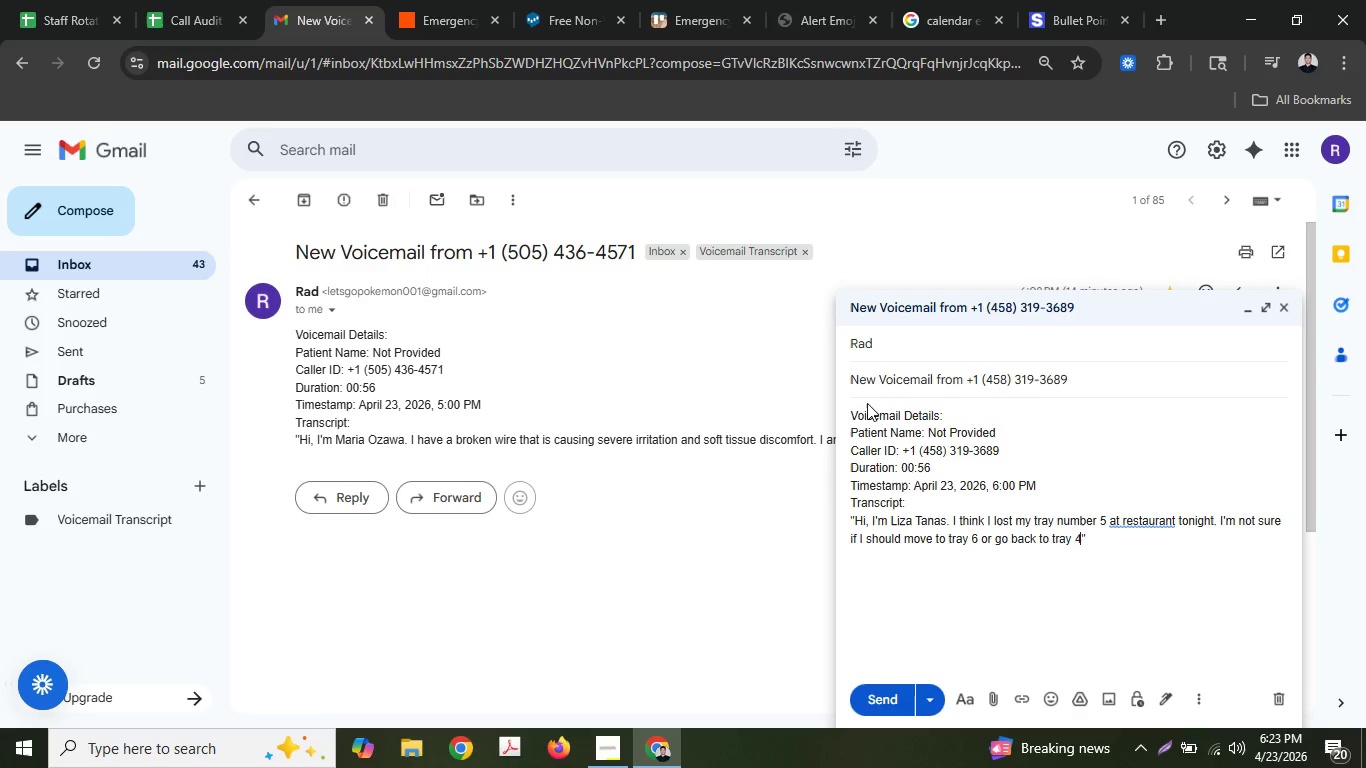 
key(4)
 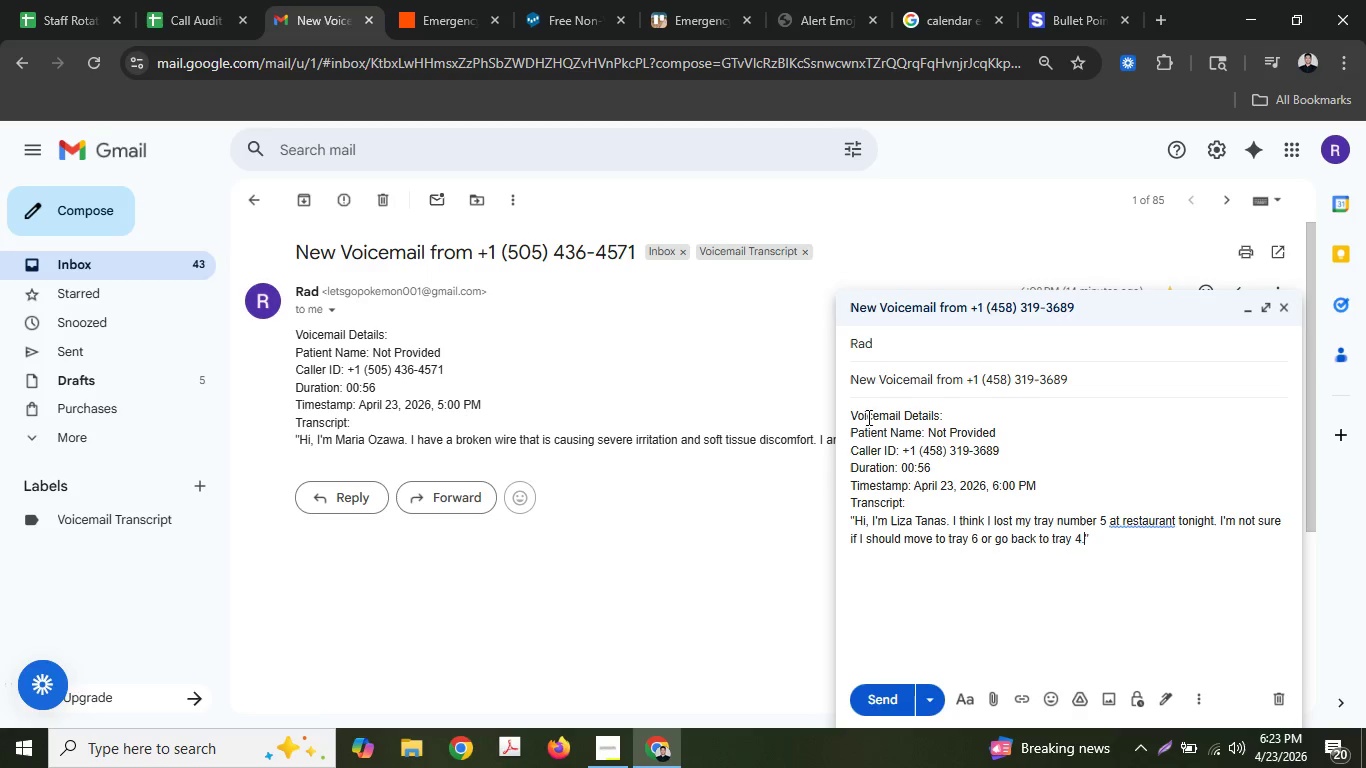 
key(Period)
 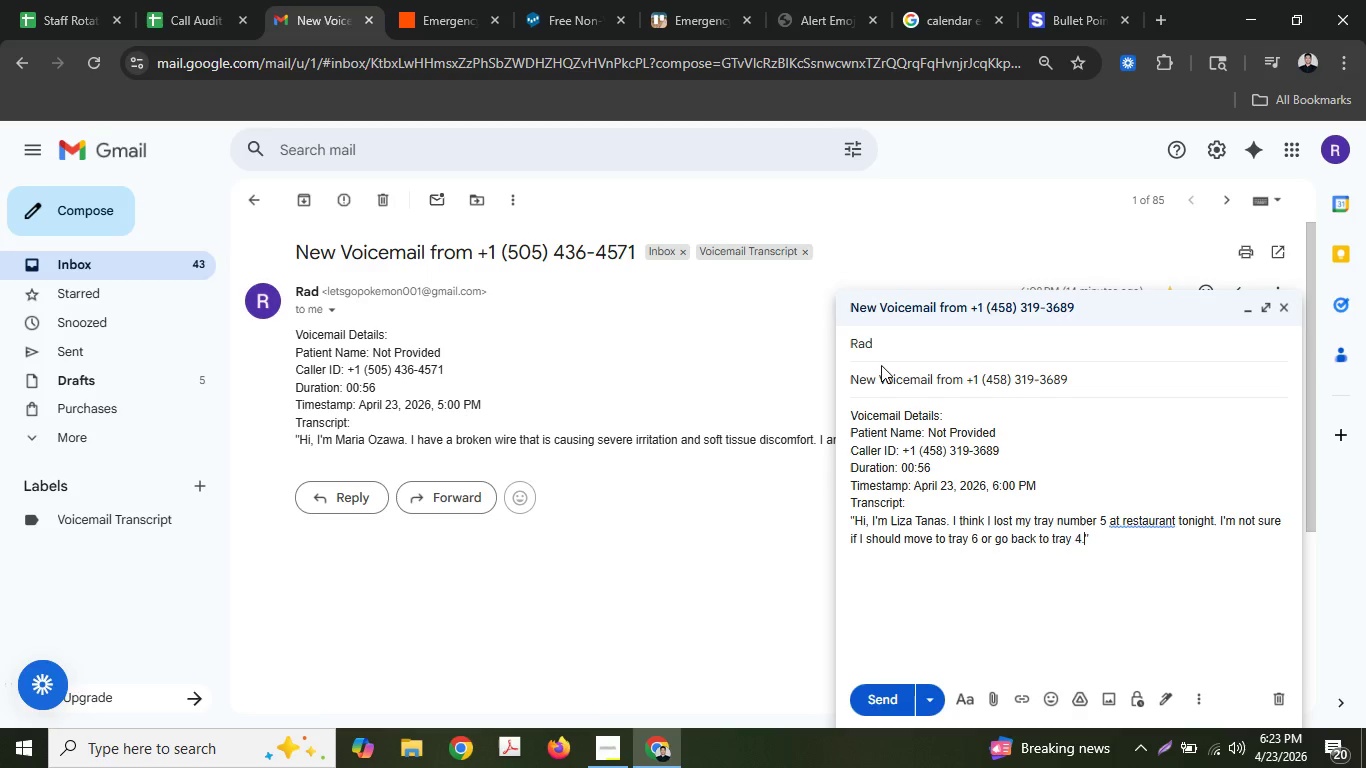 
type( M)
key(Backspace)
type(Call)
 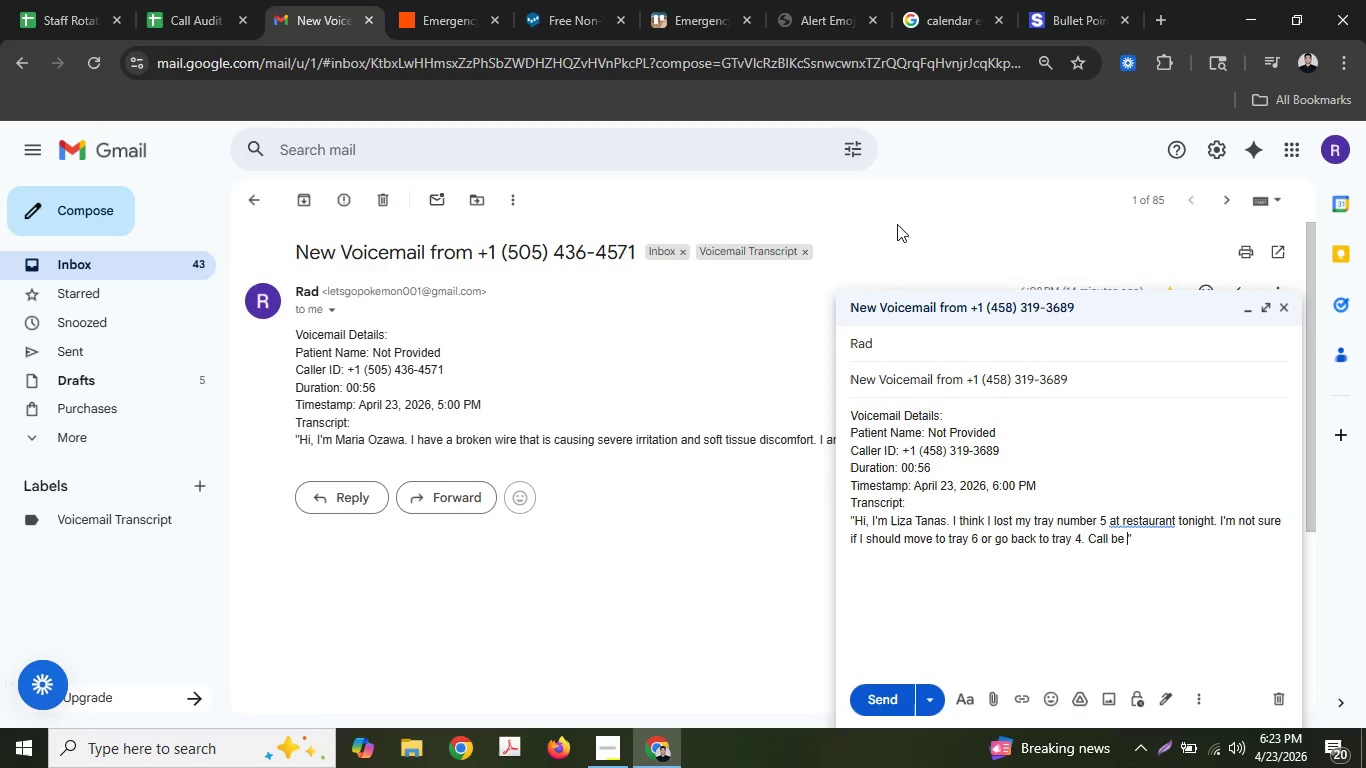 
 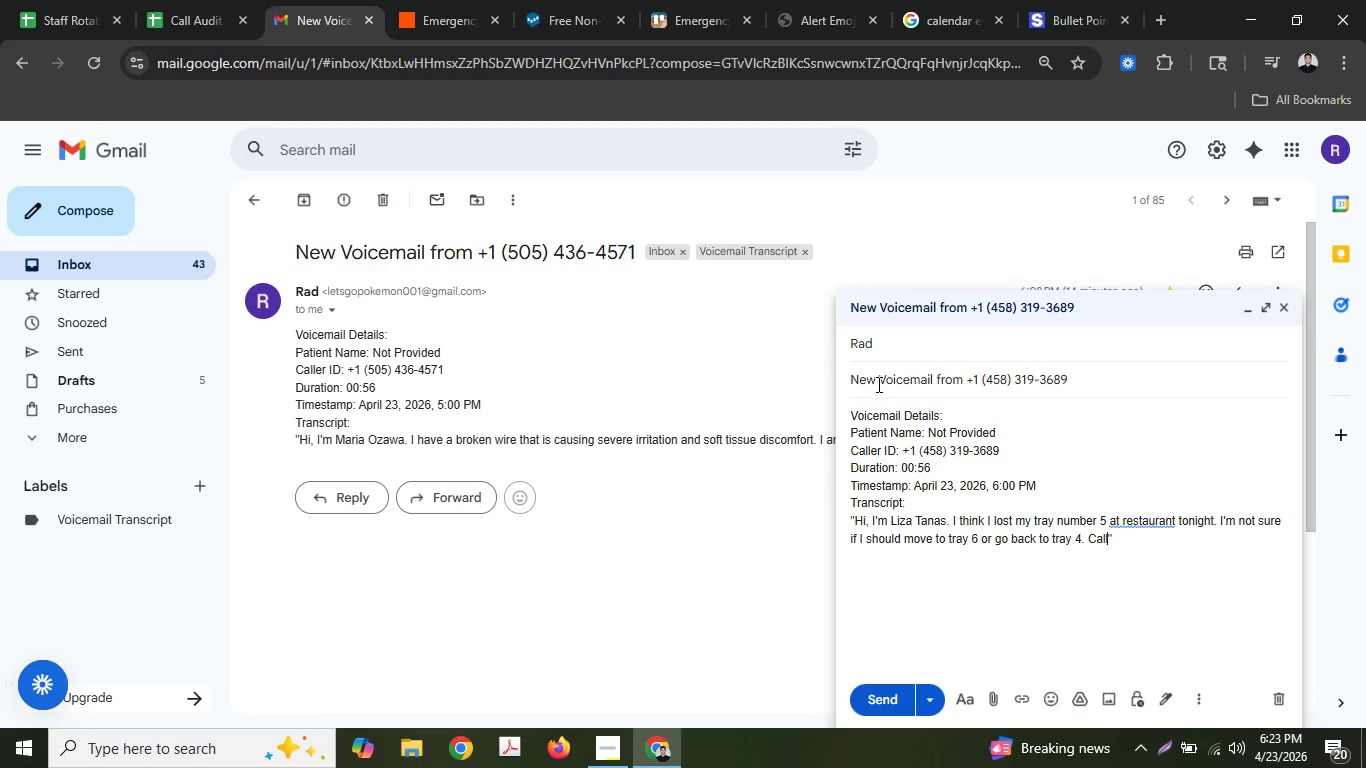 
type( be back please and )
 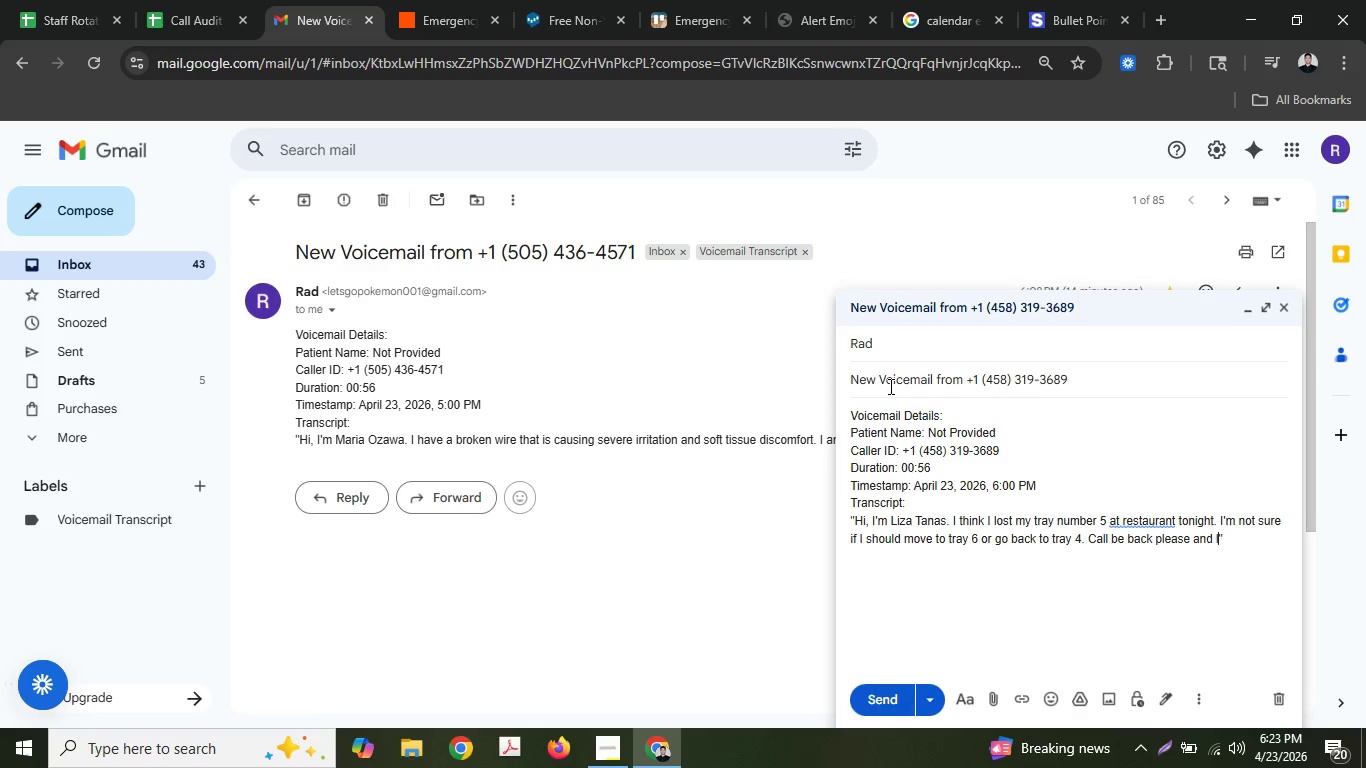 
type(let me n)
key(Backspace)
type(l)
key(Backspace)
type(know)
 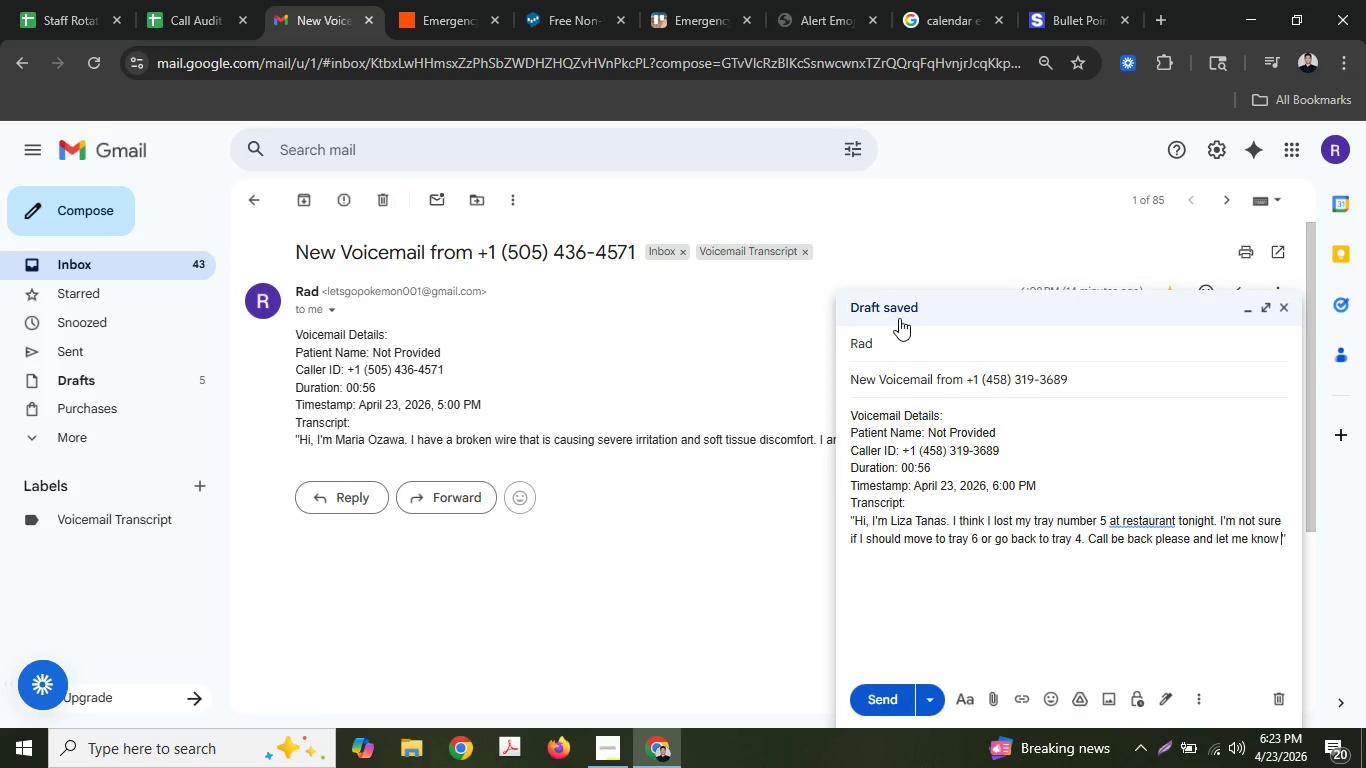 
type( what the doctor recommends when)
 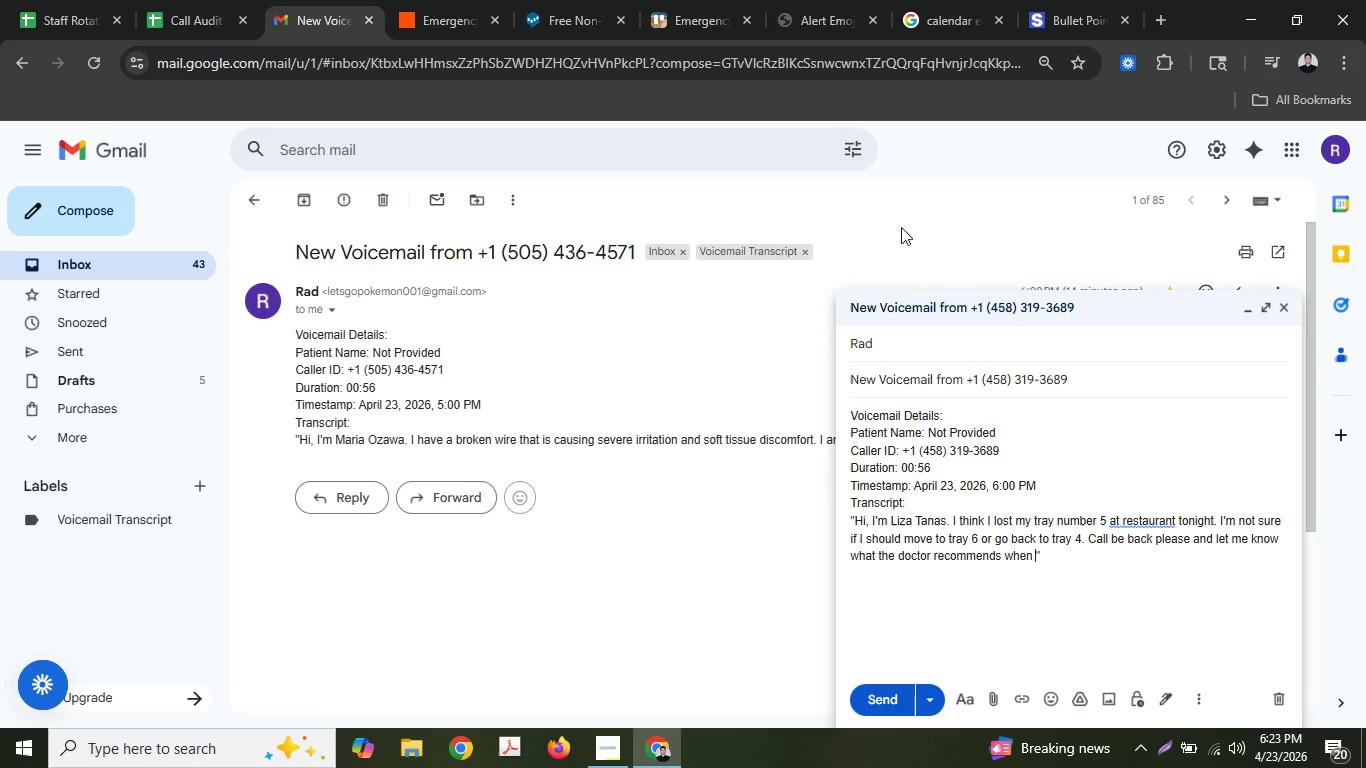 
type( you hae)
key(Backspace)
type(ve a chance.)
 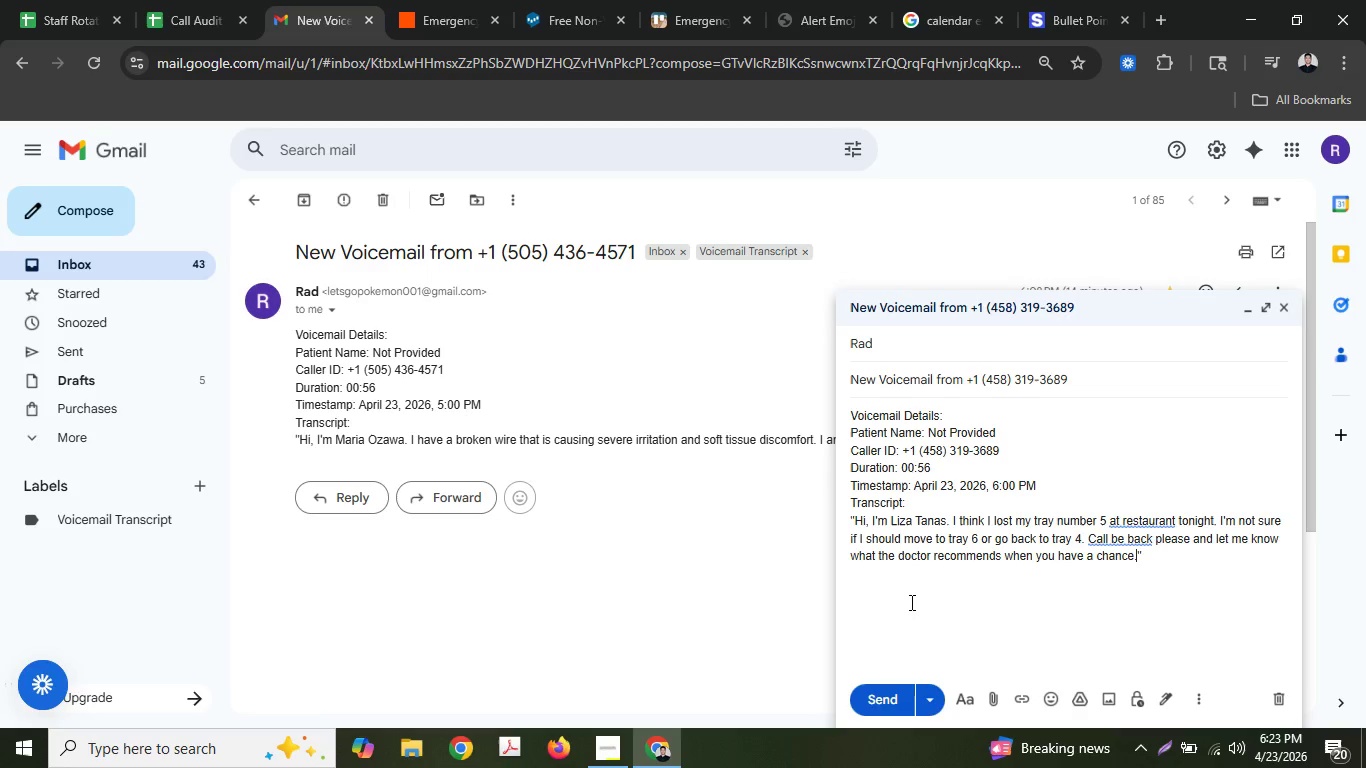 
left_click([908, 689])
 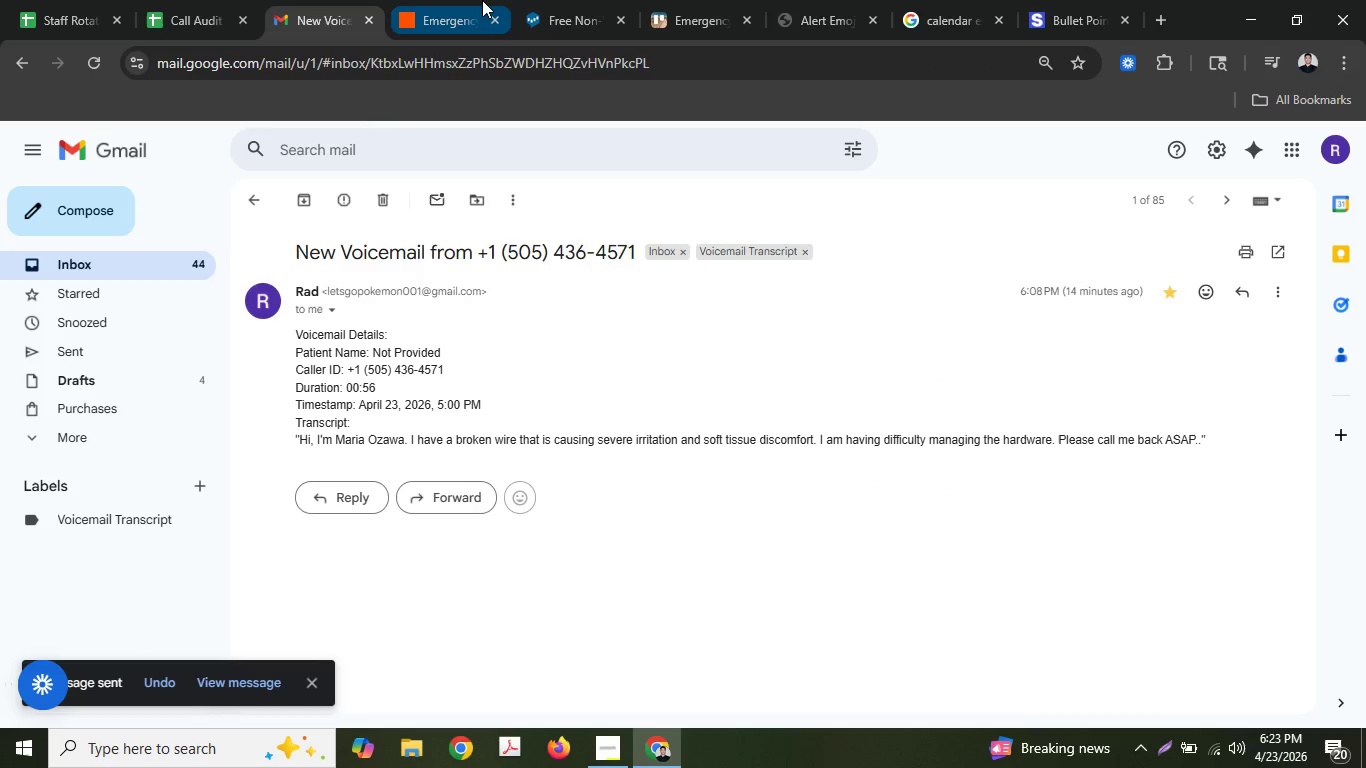 
left_click([482, 0])
 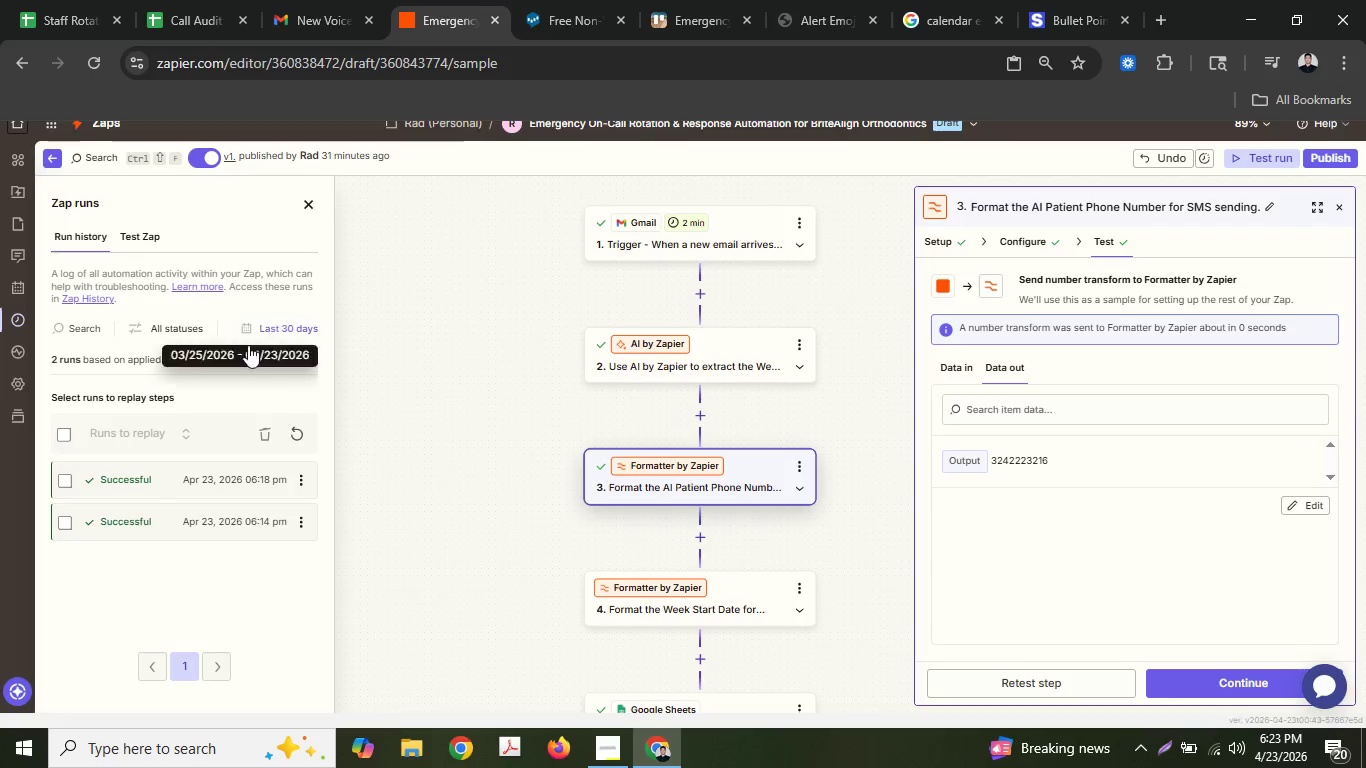 
mouse_move([289, 400])
 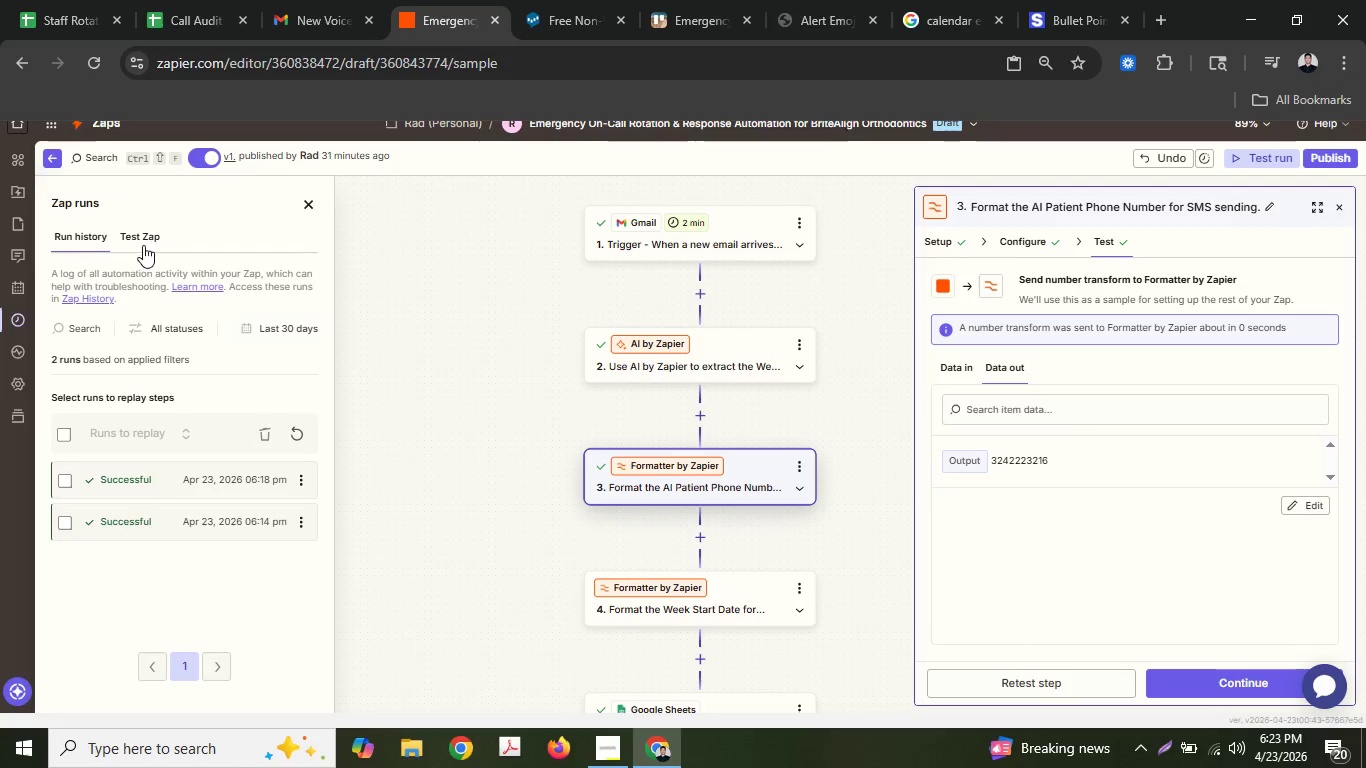 
left_click([143, 246])
 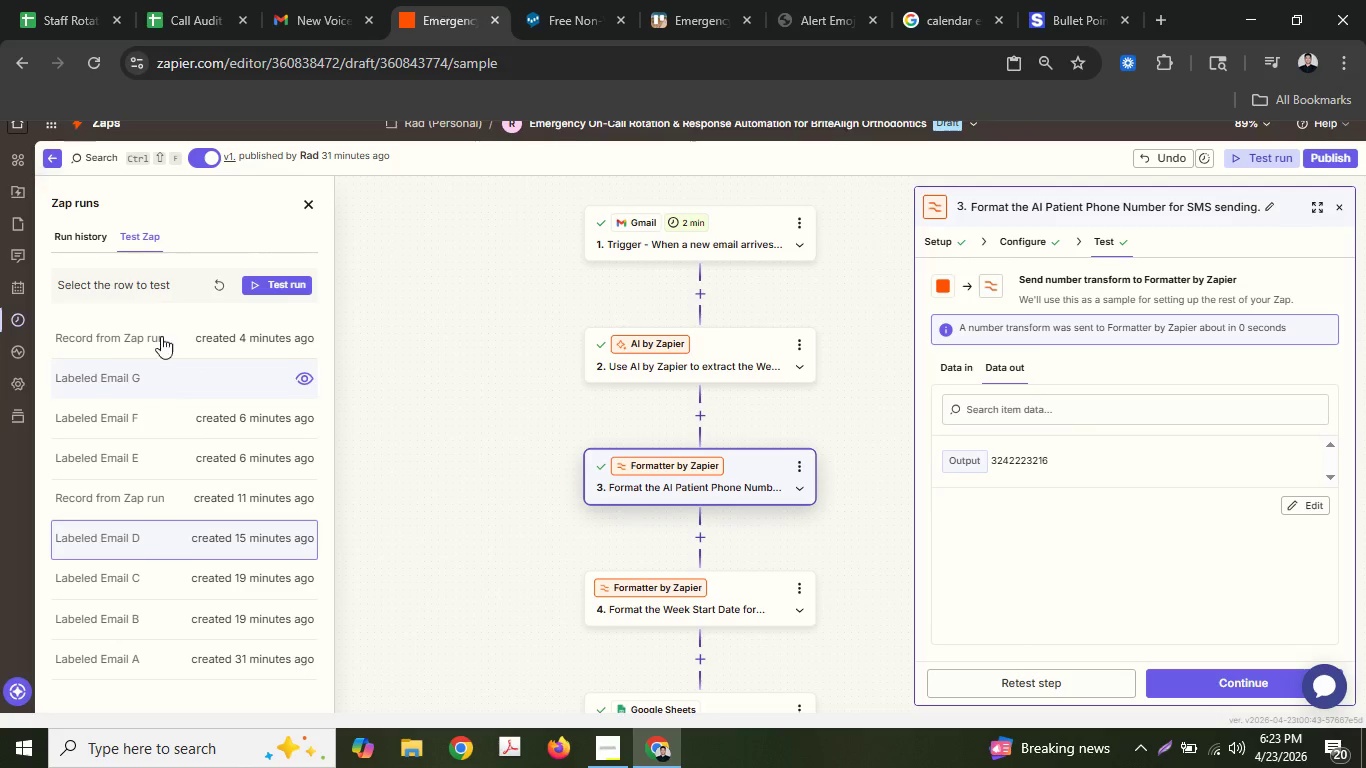 
left_click([63, 247])
 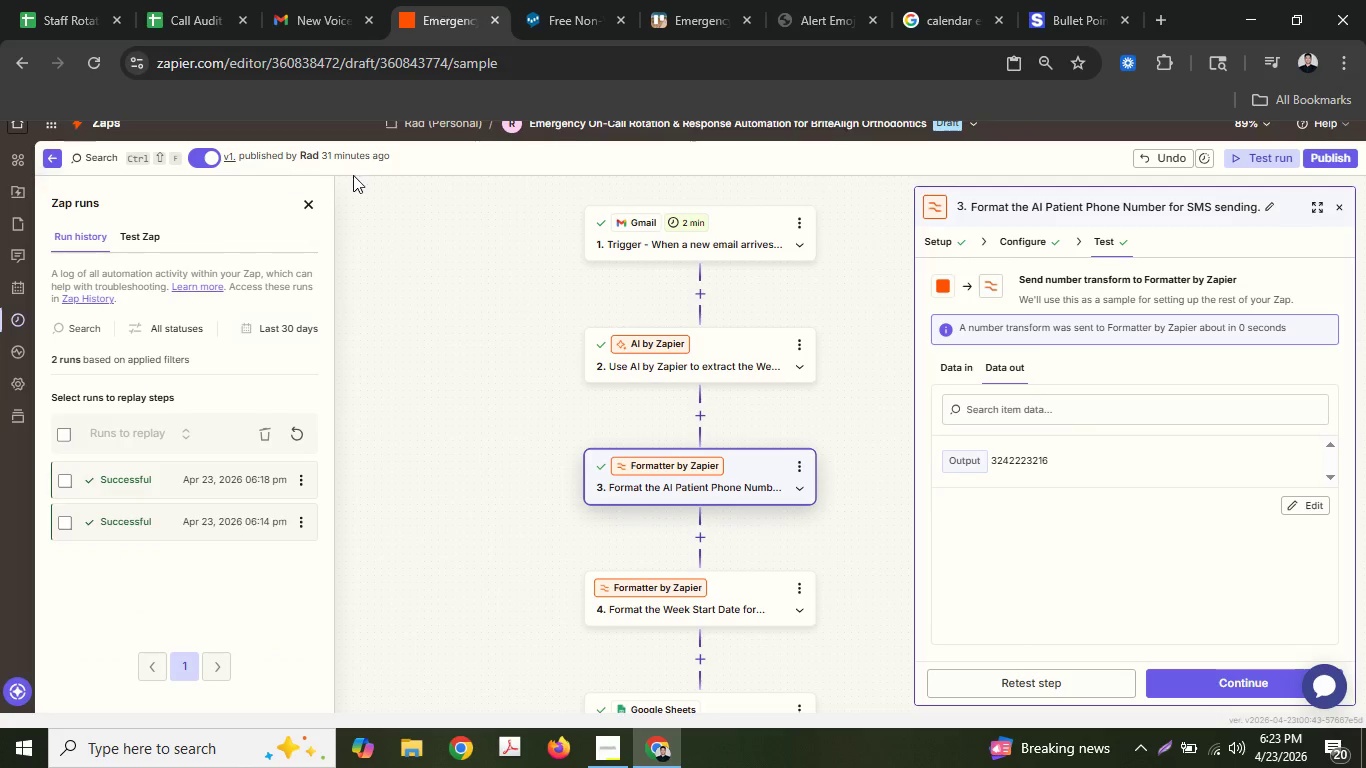 
mouse_move([303, 44])
 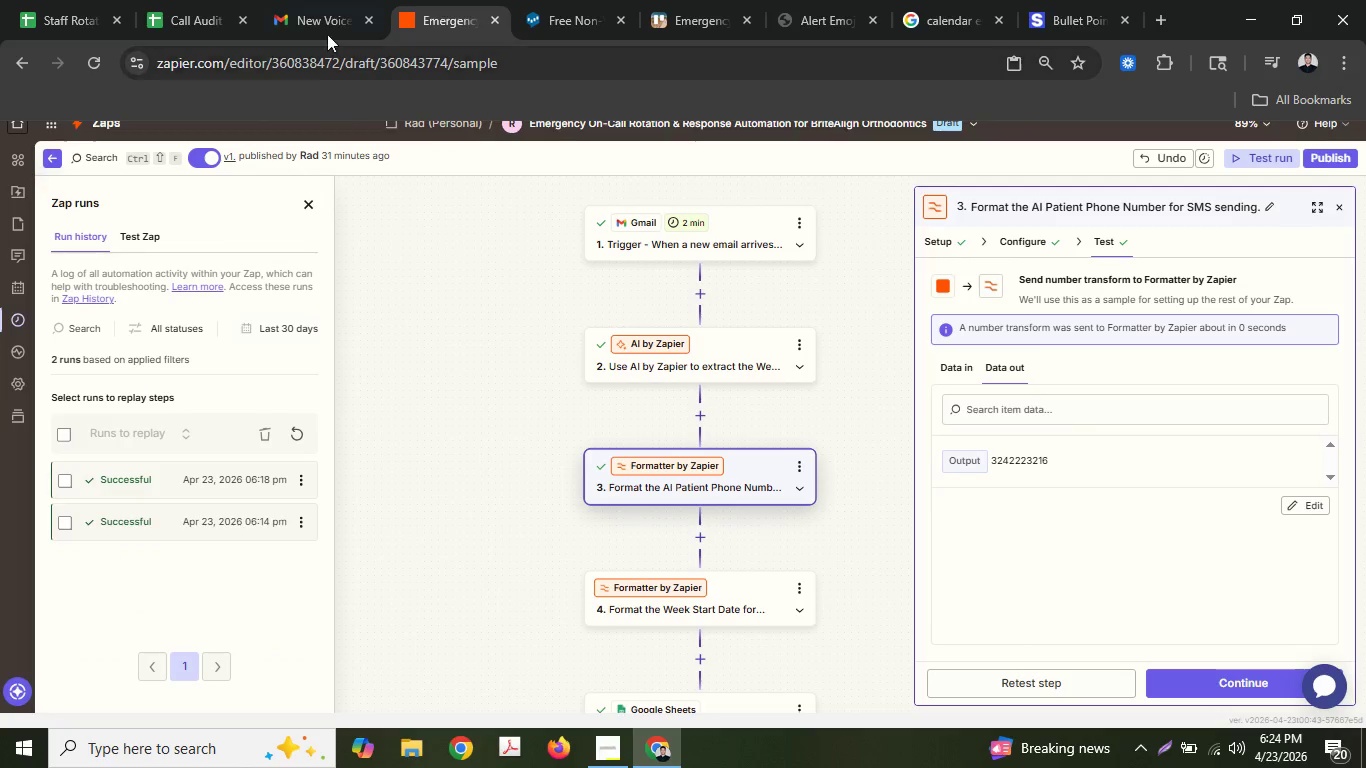 
left_click([327, 20])
 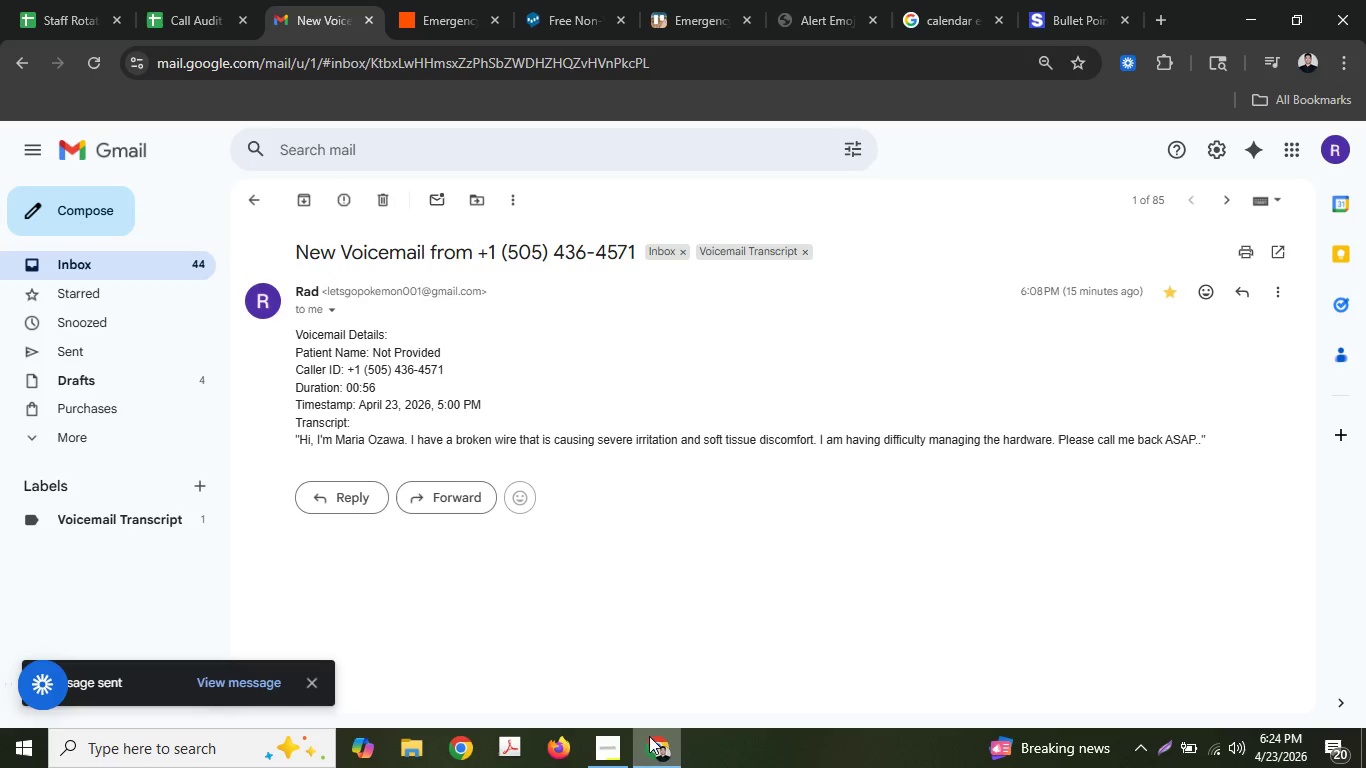 
left_click([620, 752])